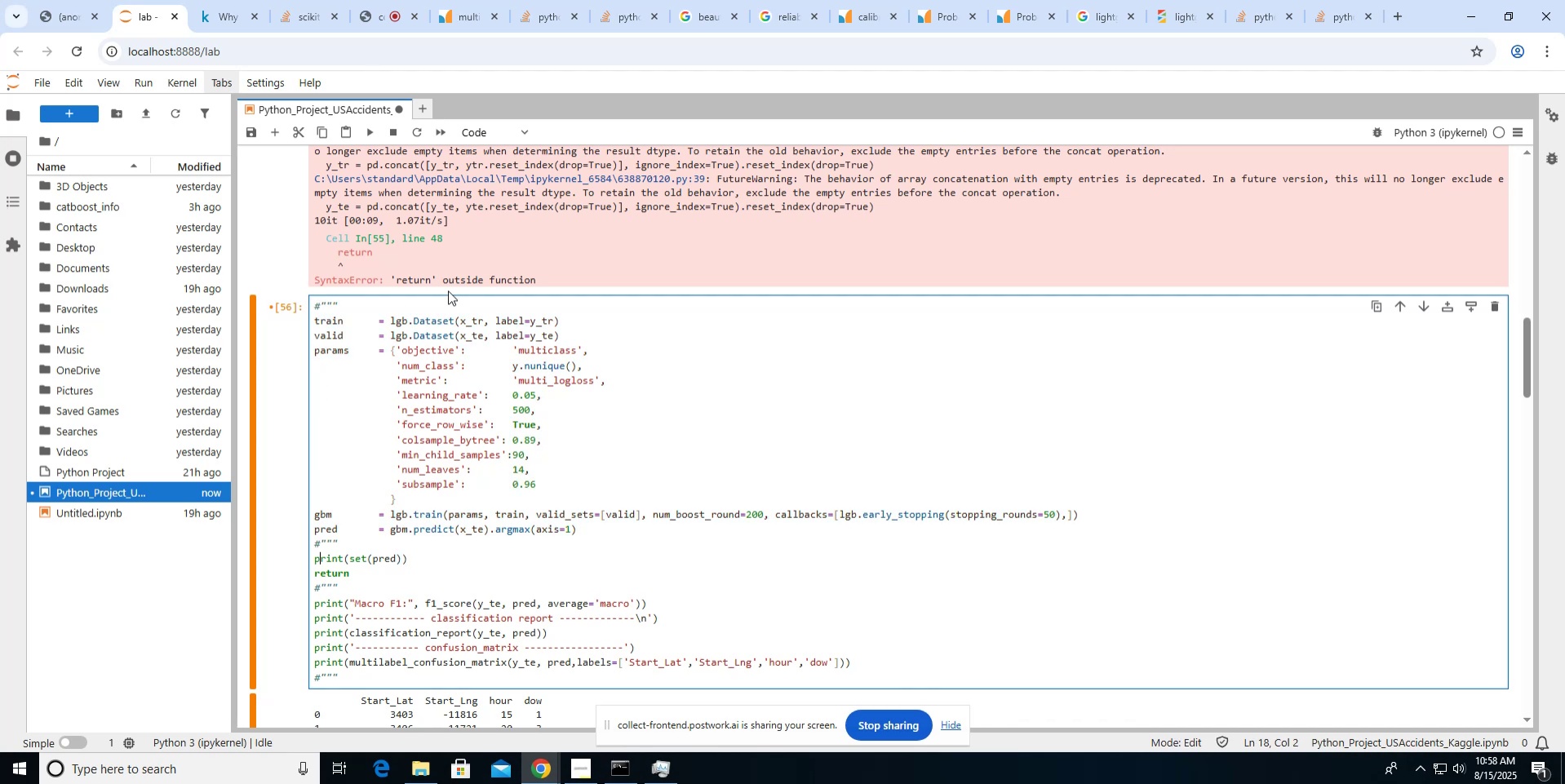 
key(ArrowUp)
 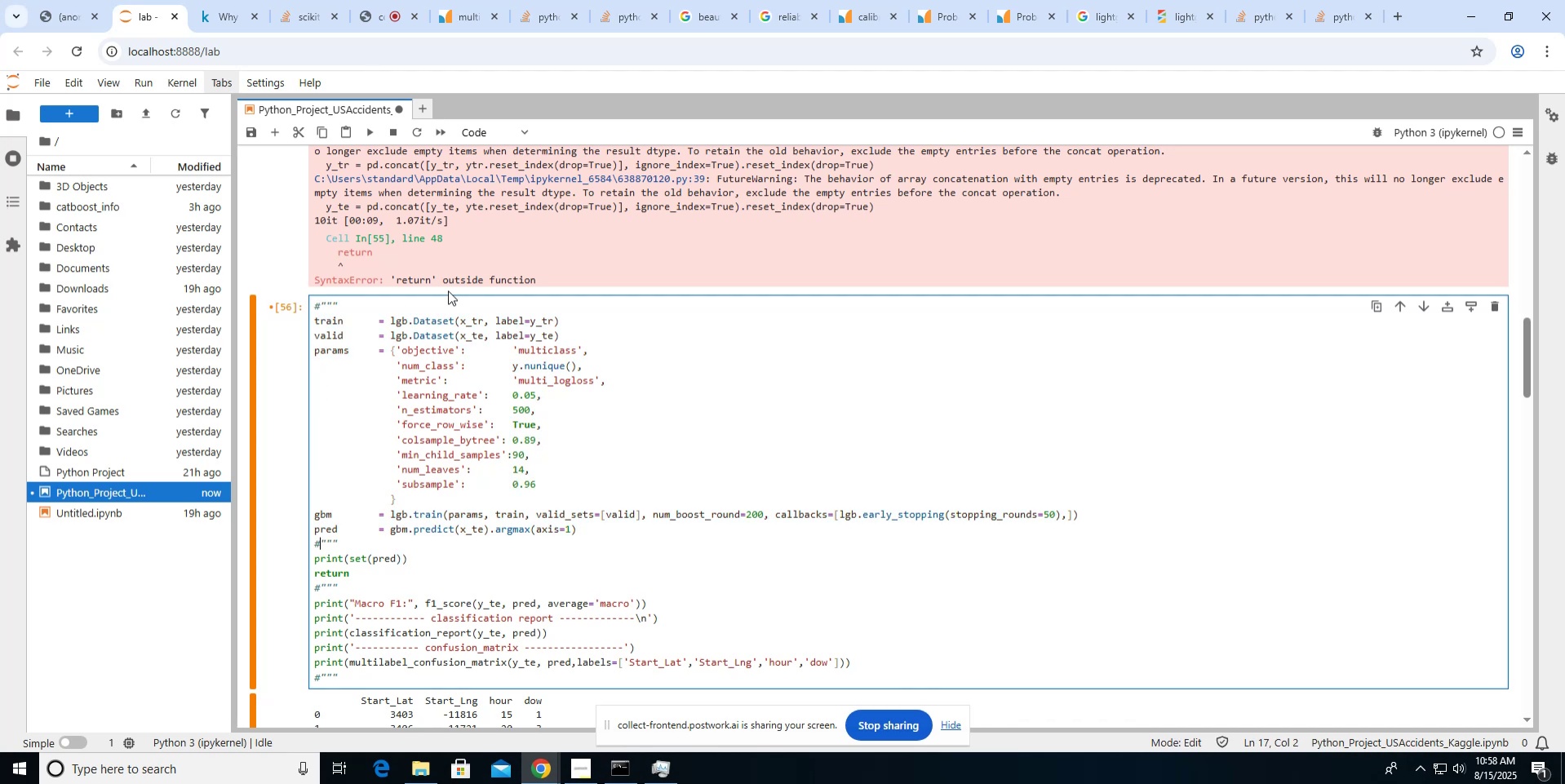 
key(Backspace)
 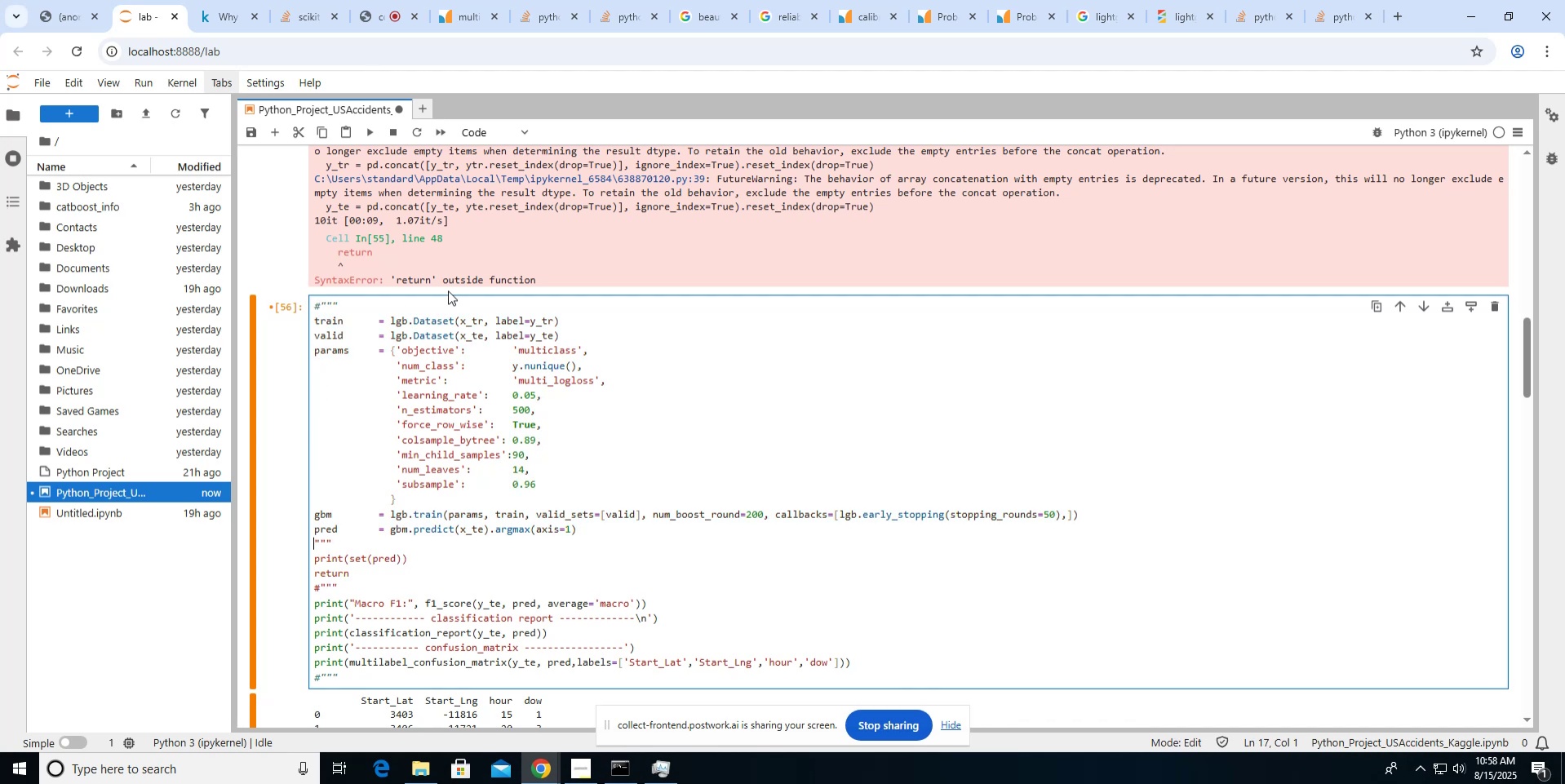 
key(ArrowDown)
 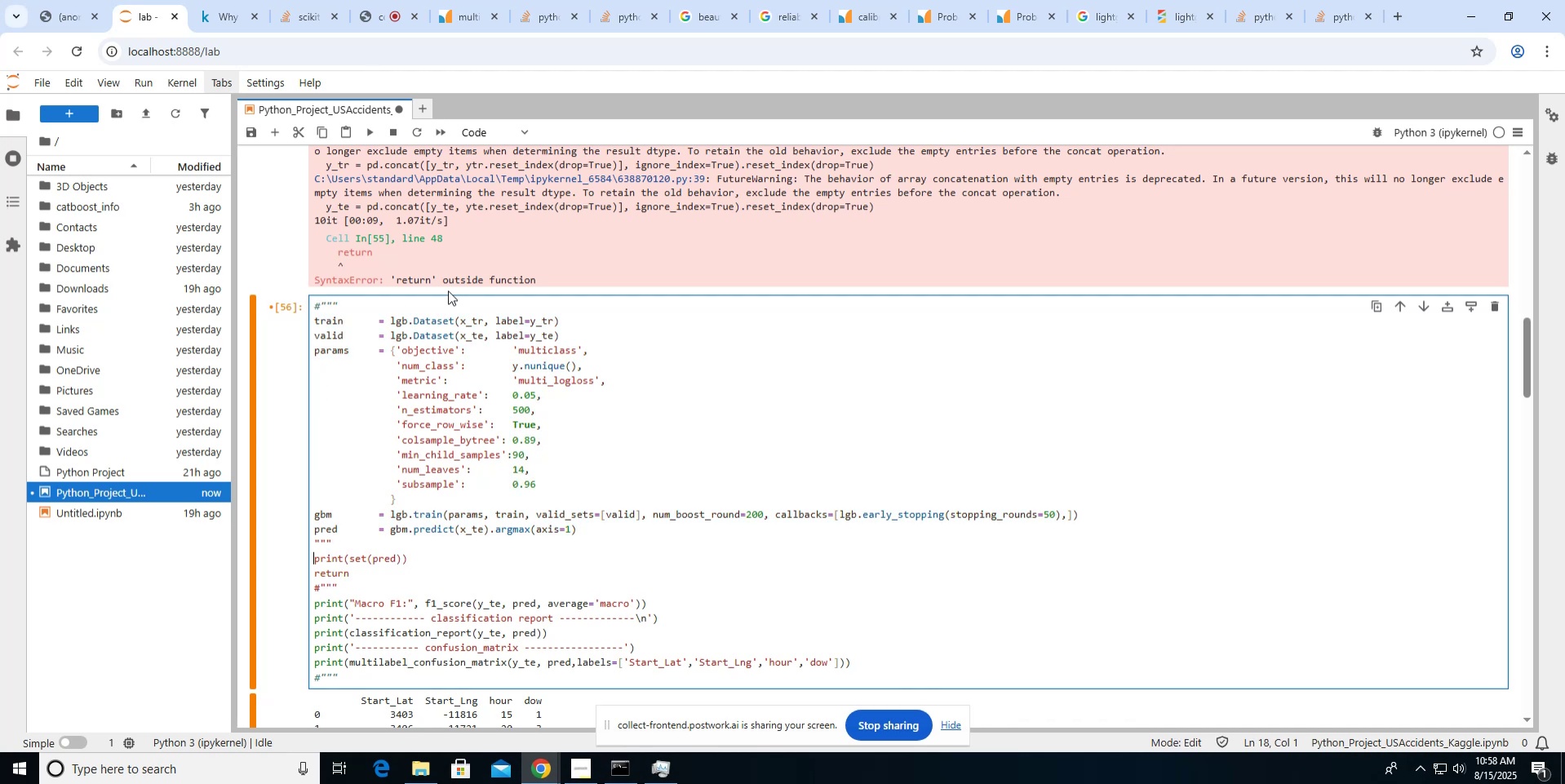 
key(ArrowDown)
 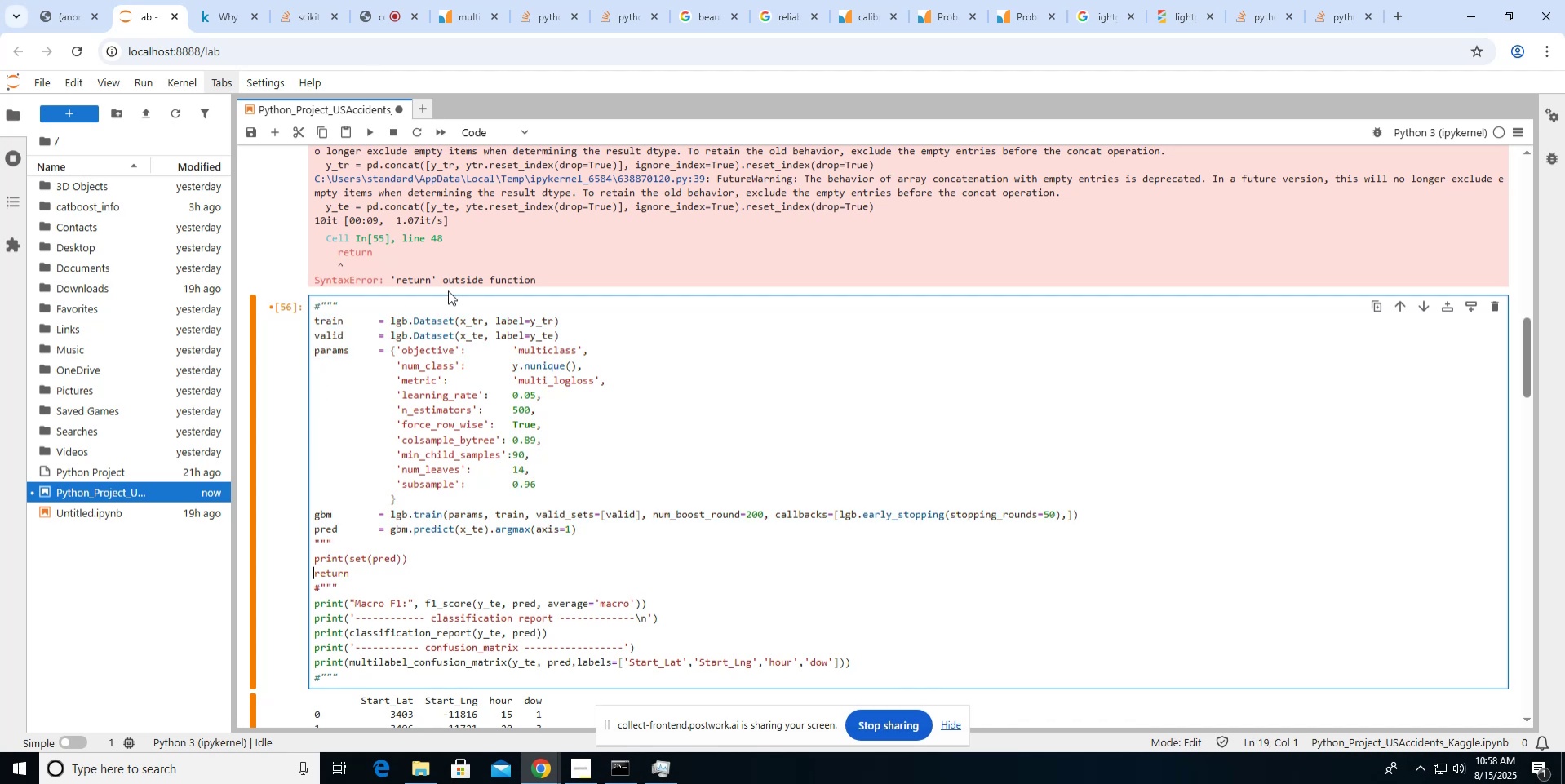 
hold_key(key=ShiftLeft, duration=0.41)
 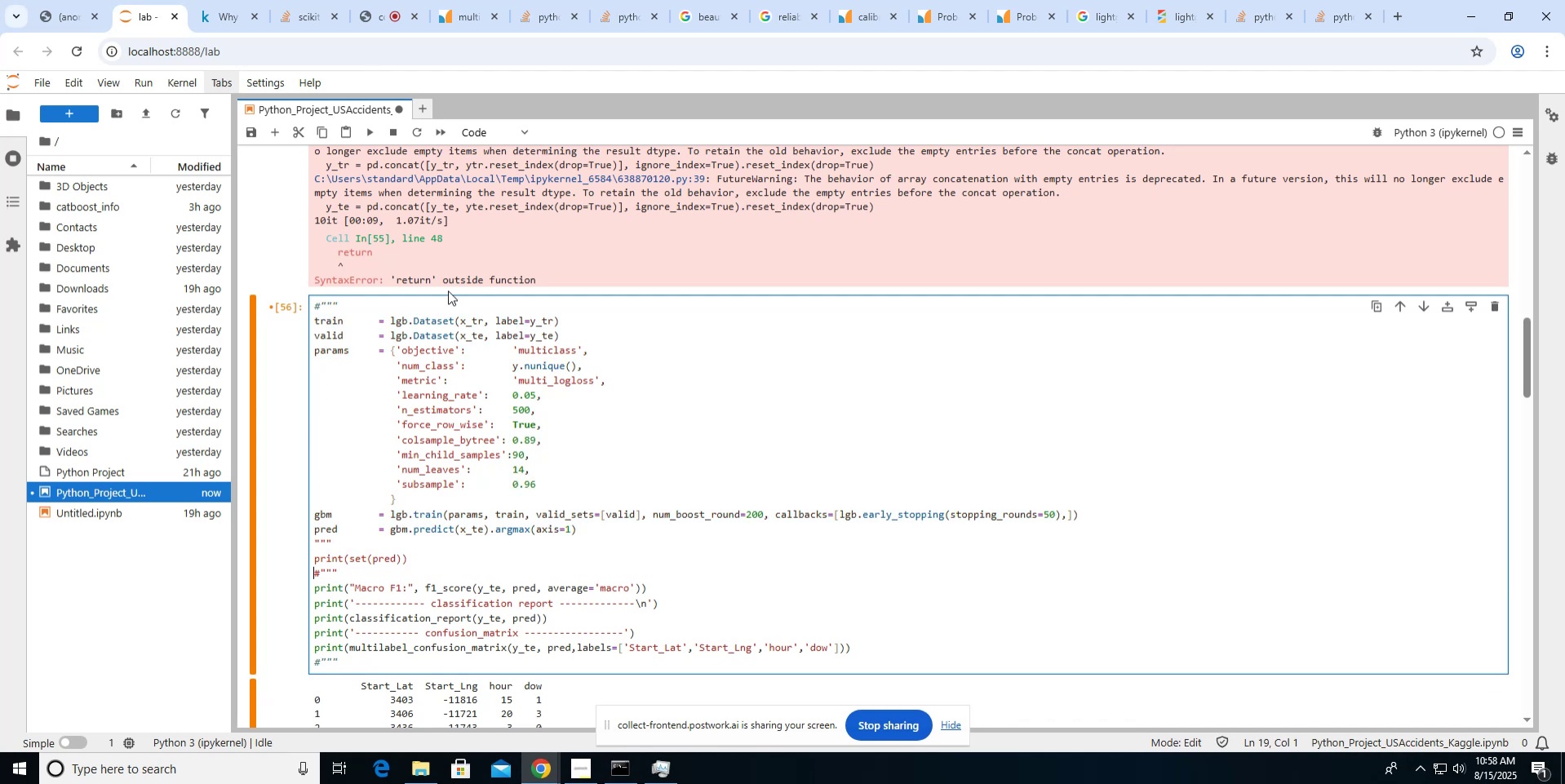 
key(ArrowDown)
 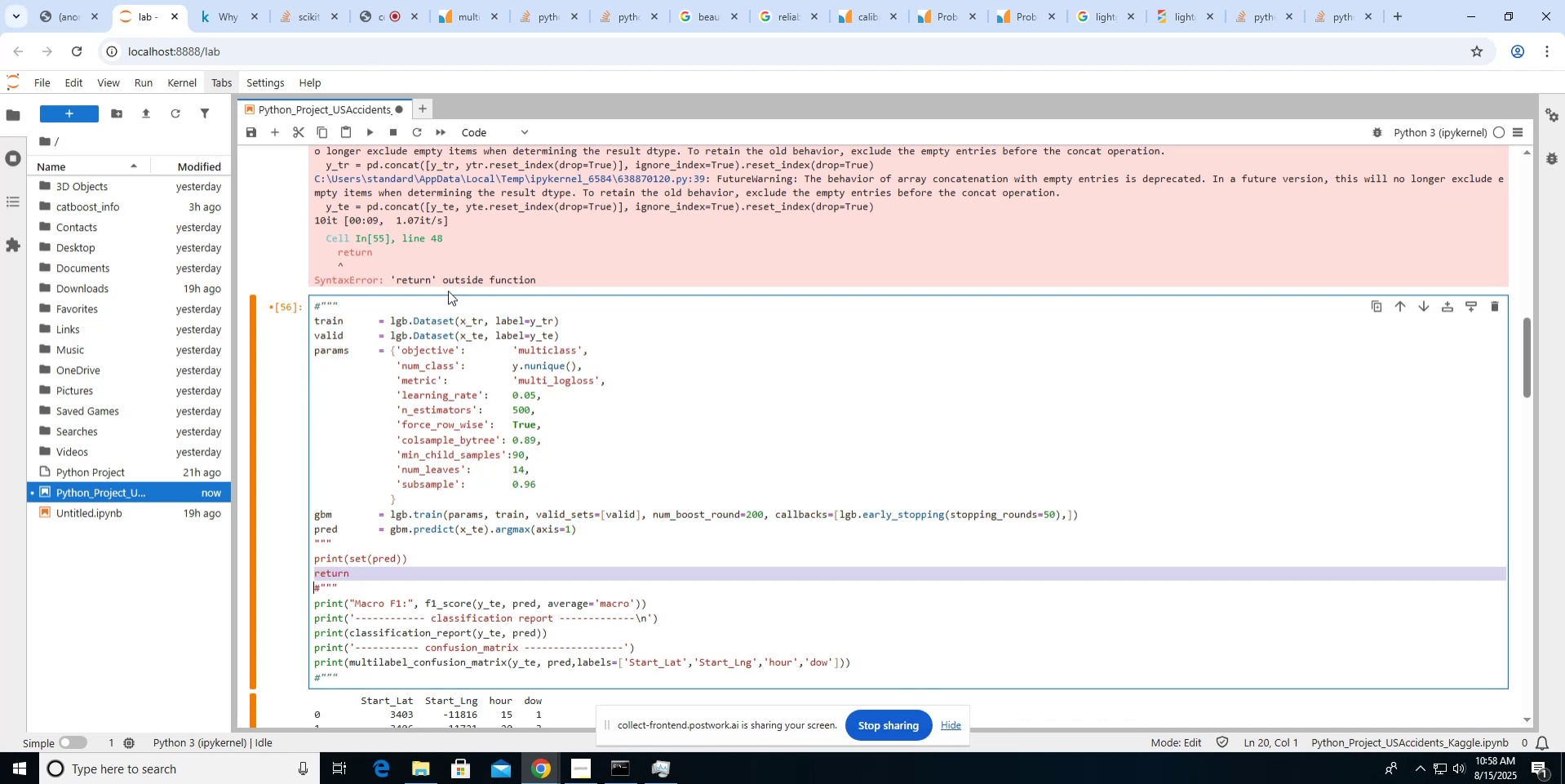 
key(Backspace)
 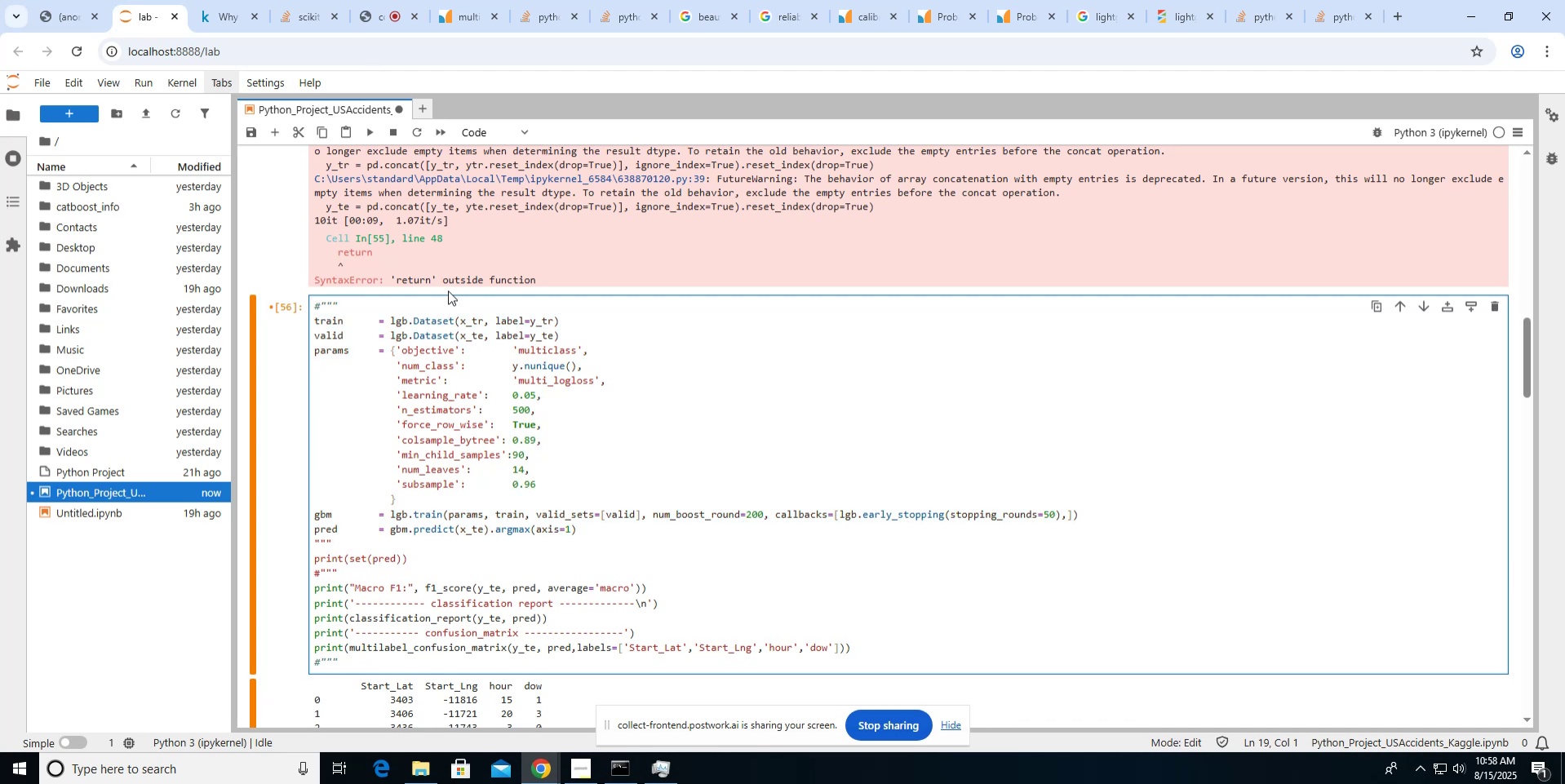 
scroll: coordinate [448, 290], scroll_direction: down, amount: 5.0
 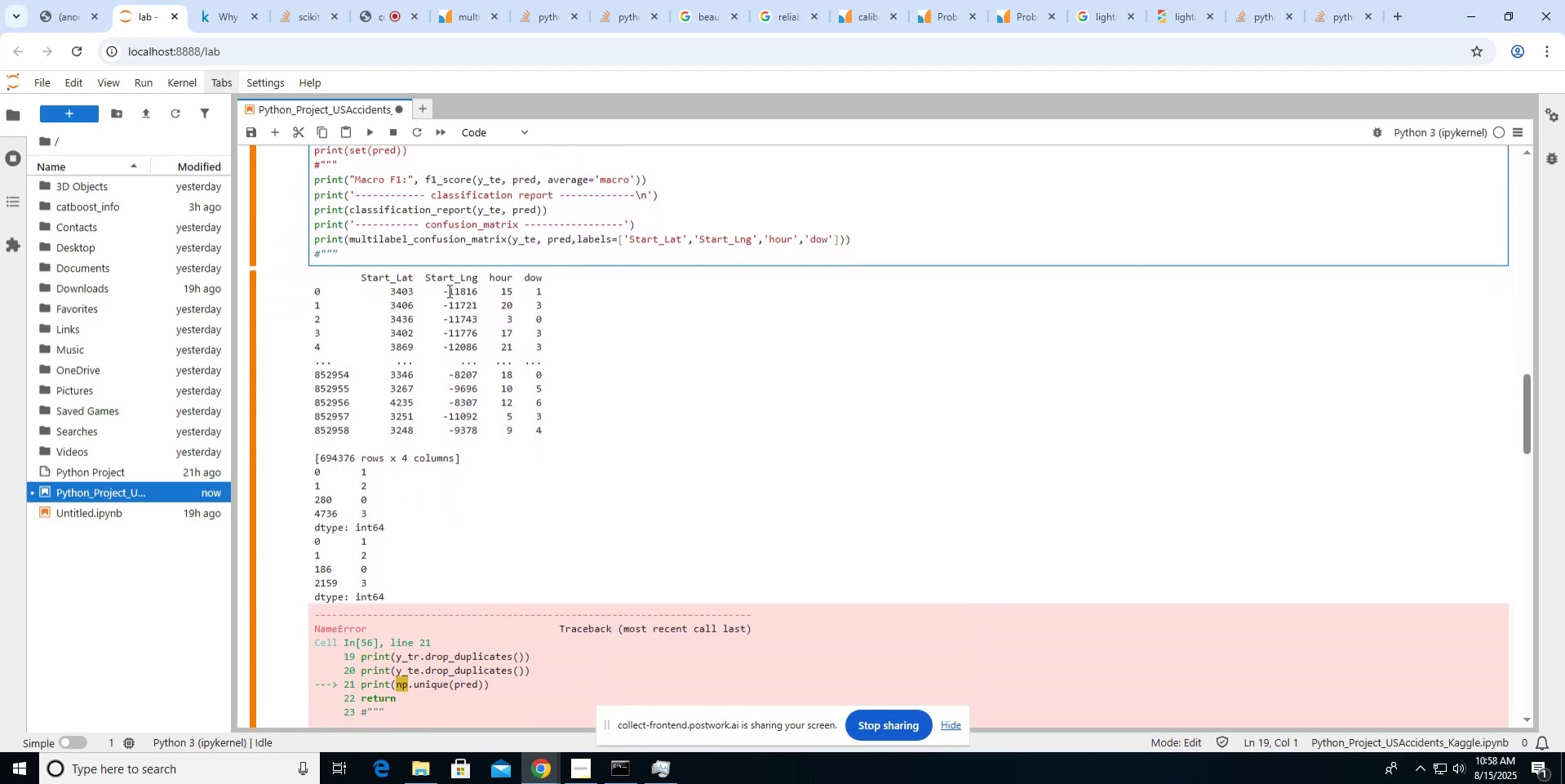 
scroll: coordinate [448, 290], scroll_direction: up, amount: 7.0
 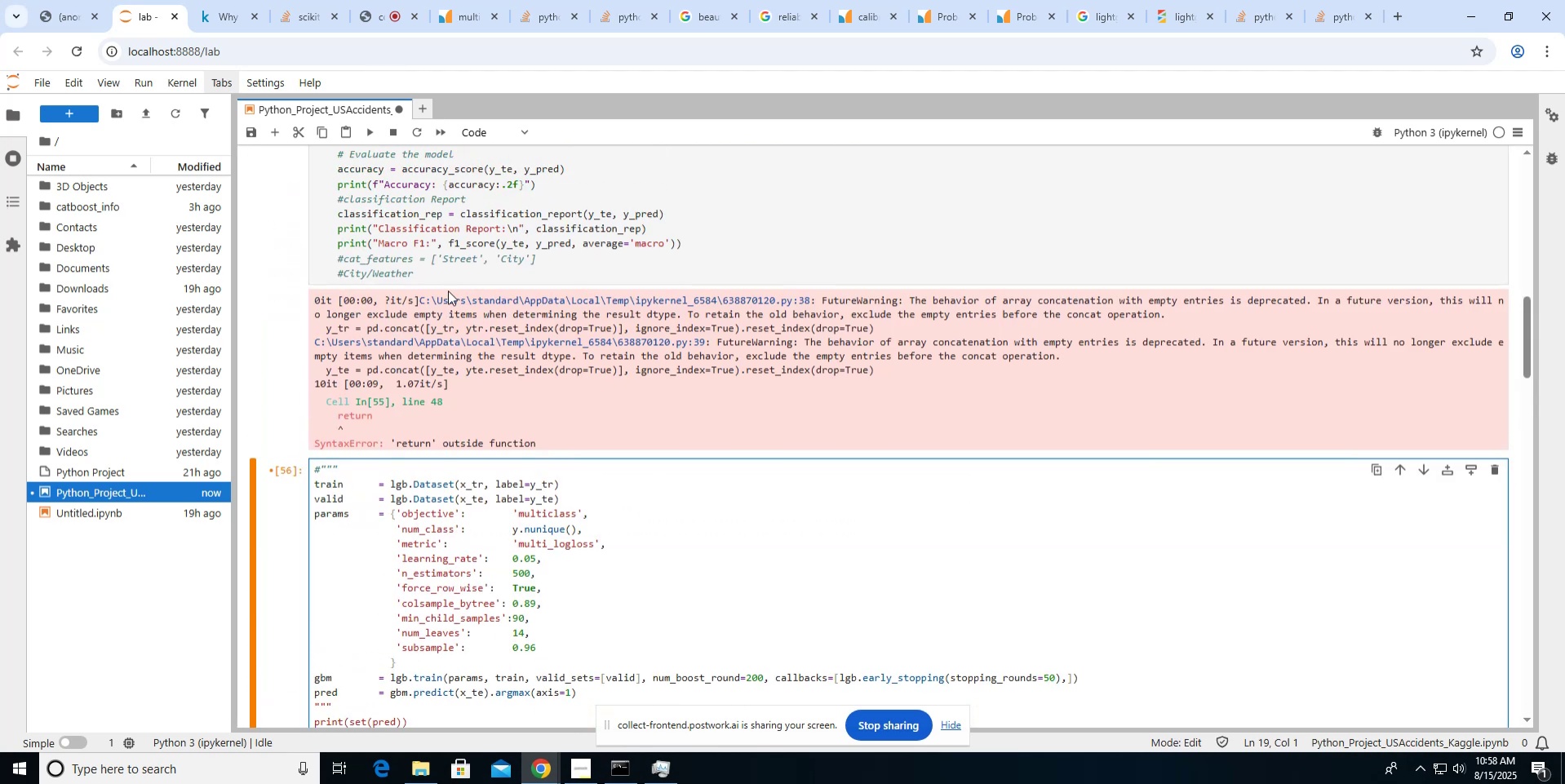 
scroll: coordinate [448, 290], scroll_direction: down, amount: 12.0
 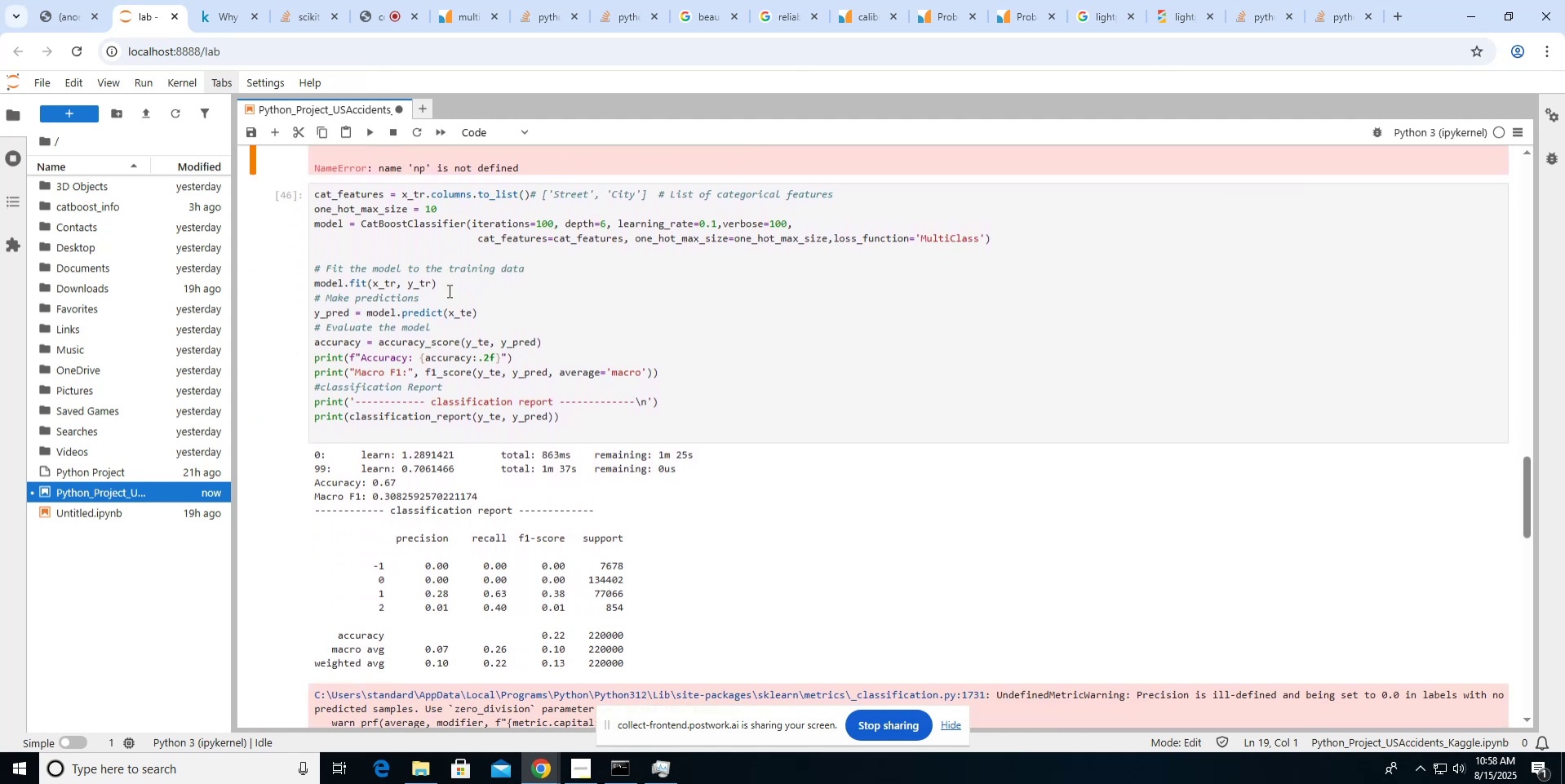 
scroll: coordinate [448, 290], scroll_direction: up, amount: 10.0
 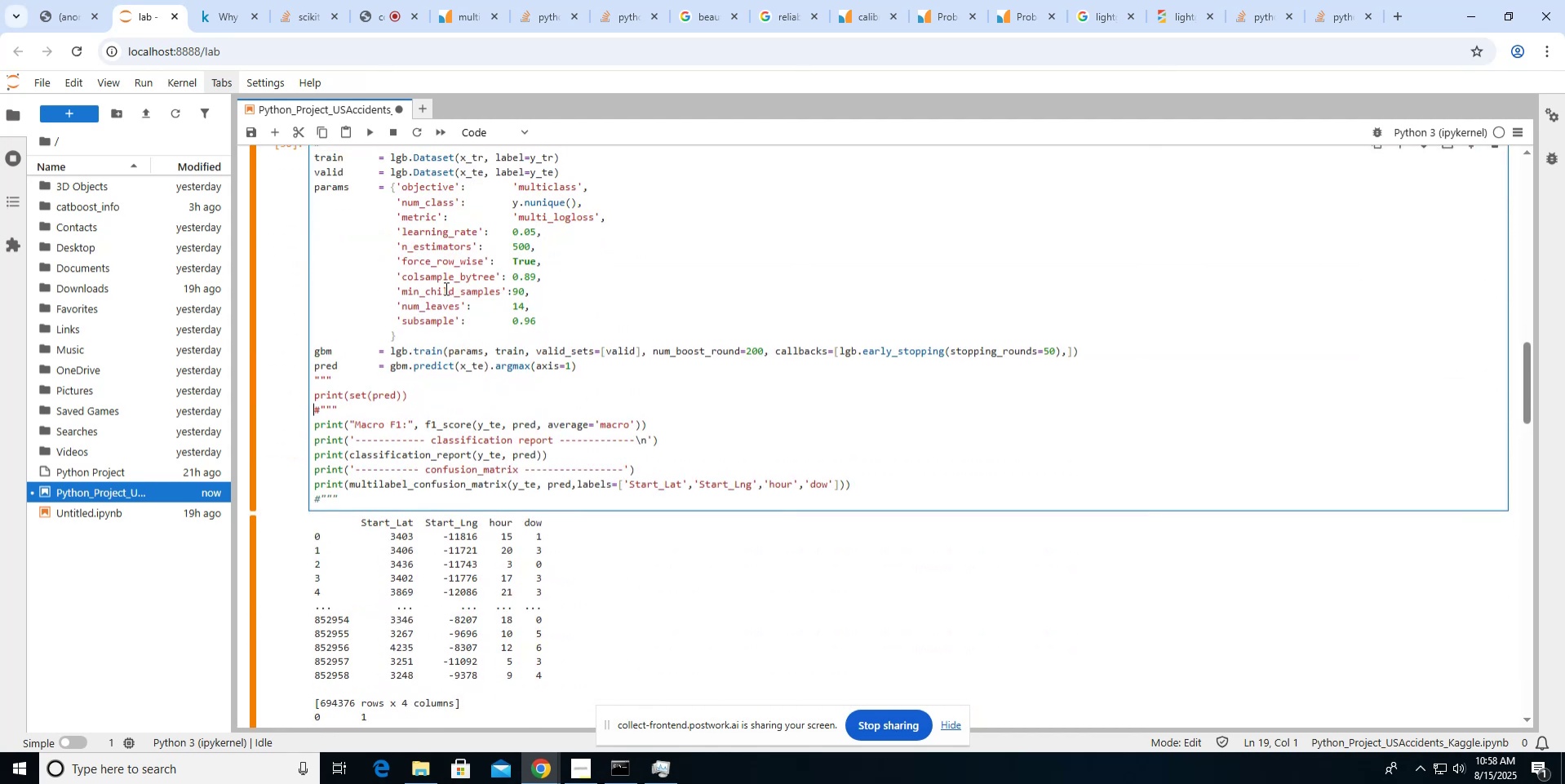 
left_click([444, 287])
 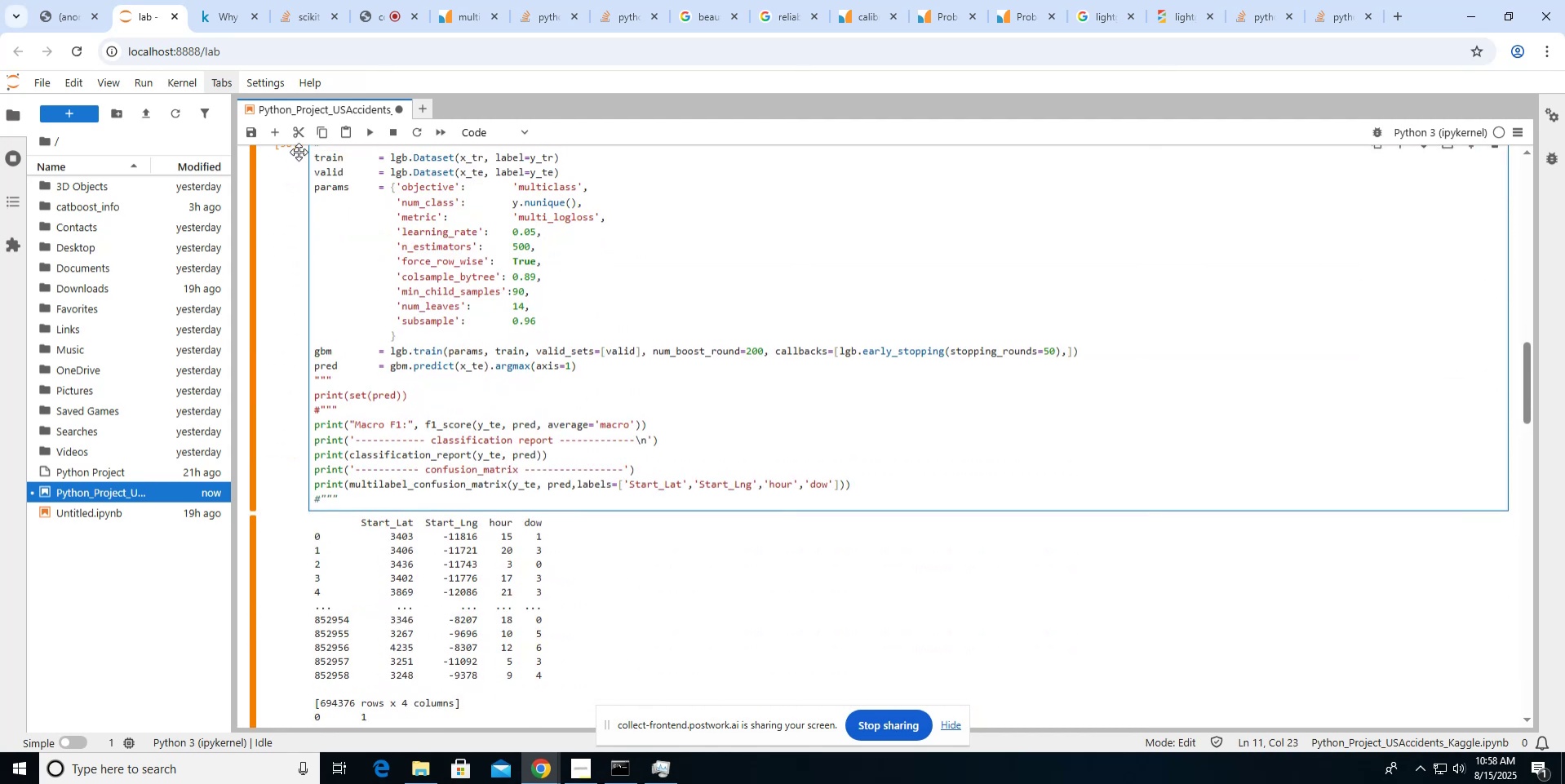 
left_click([369, 133])
 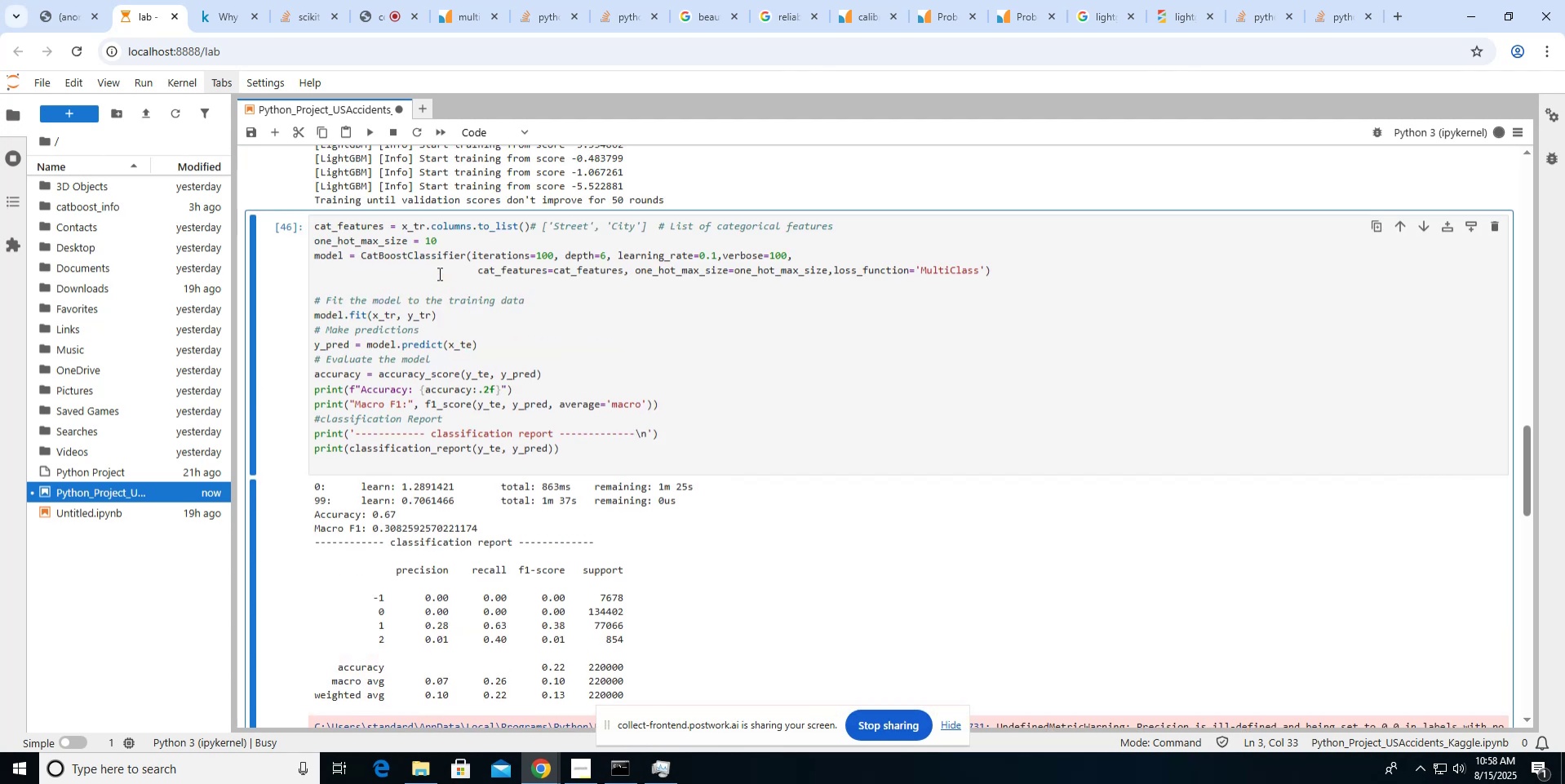 
scroll: coordinate [438, 273], scroll_direction: up, amount: 4.0
 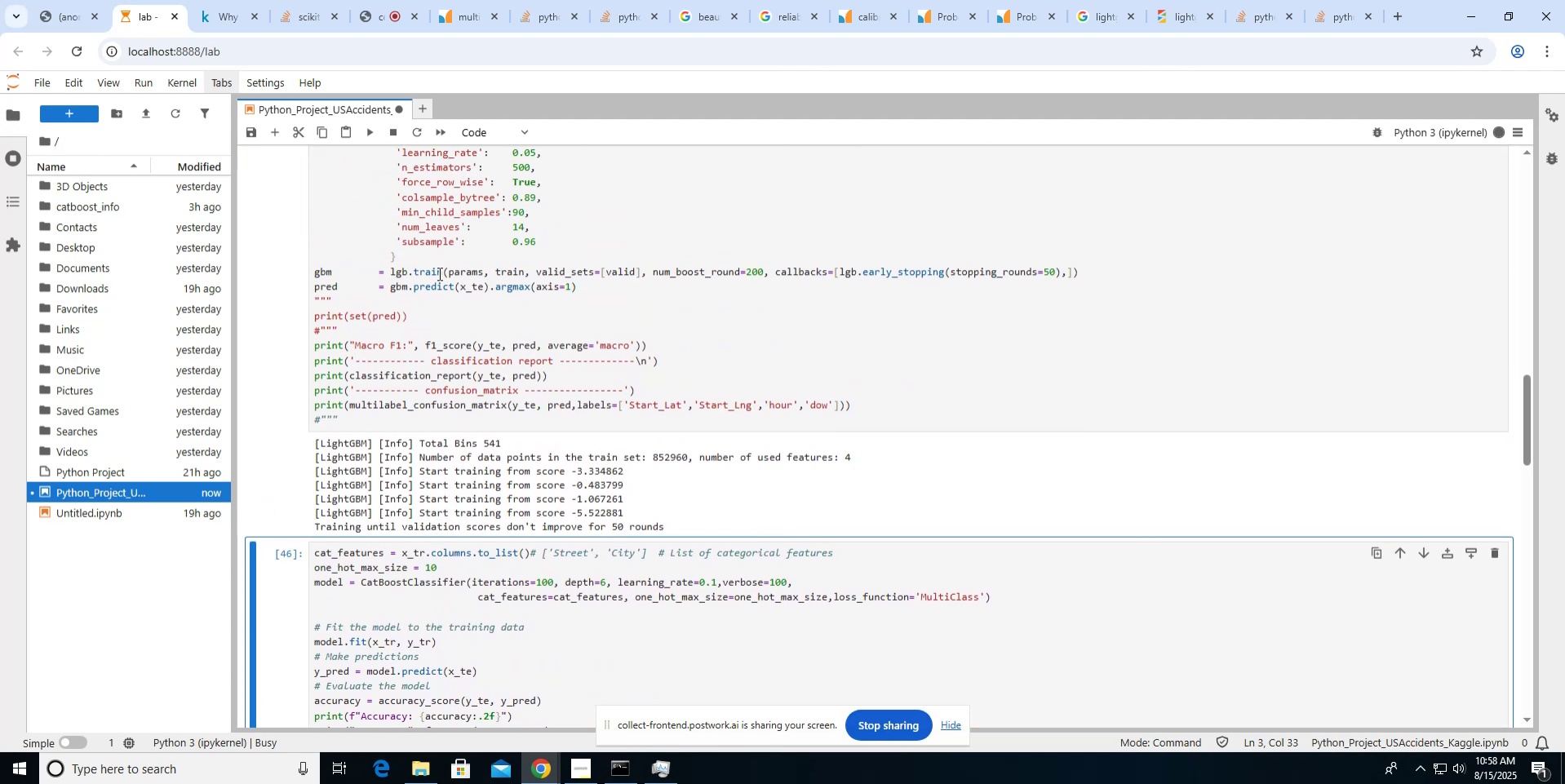 
wait(11.85)
 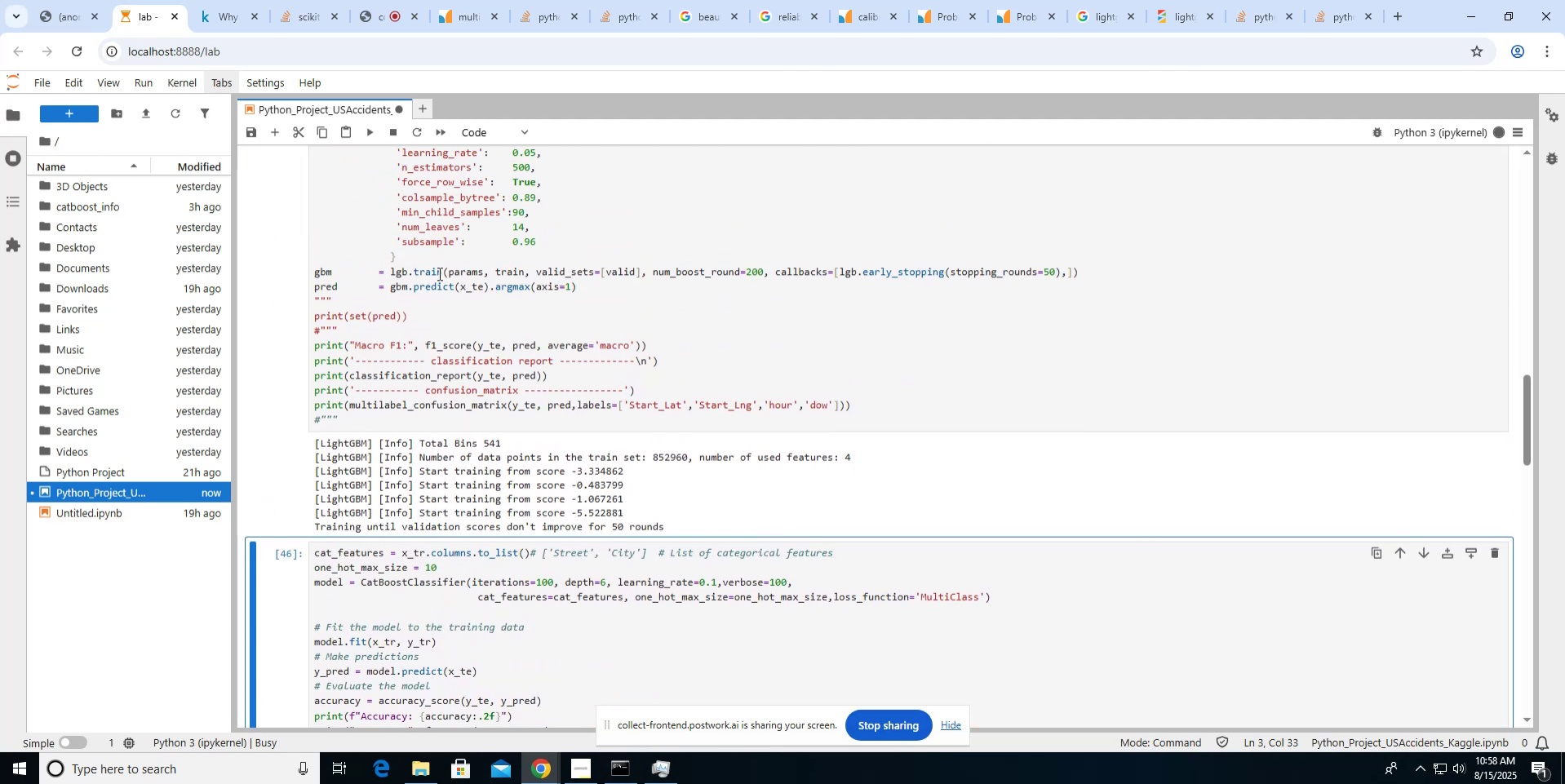 
scroll: coordinate [438, 273], scroll_direction: up, amount: 9.0
 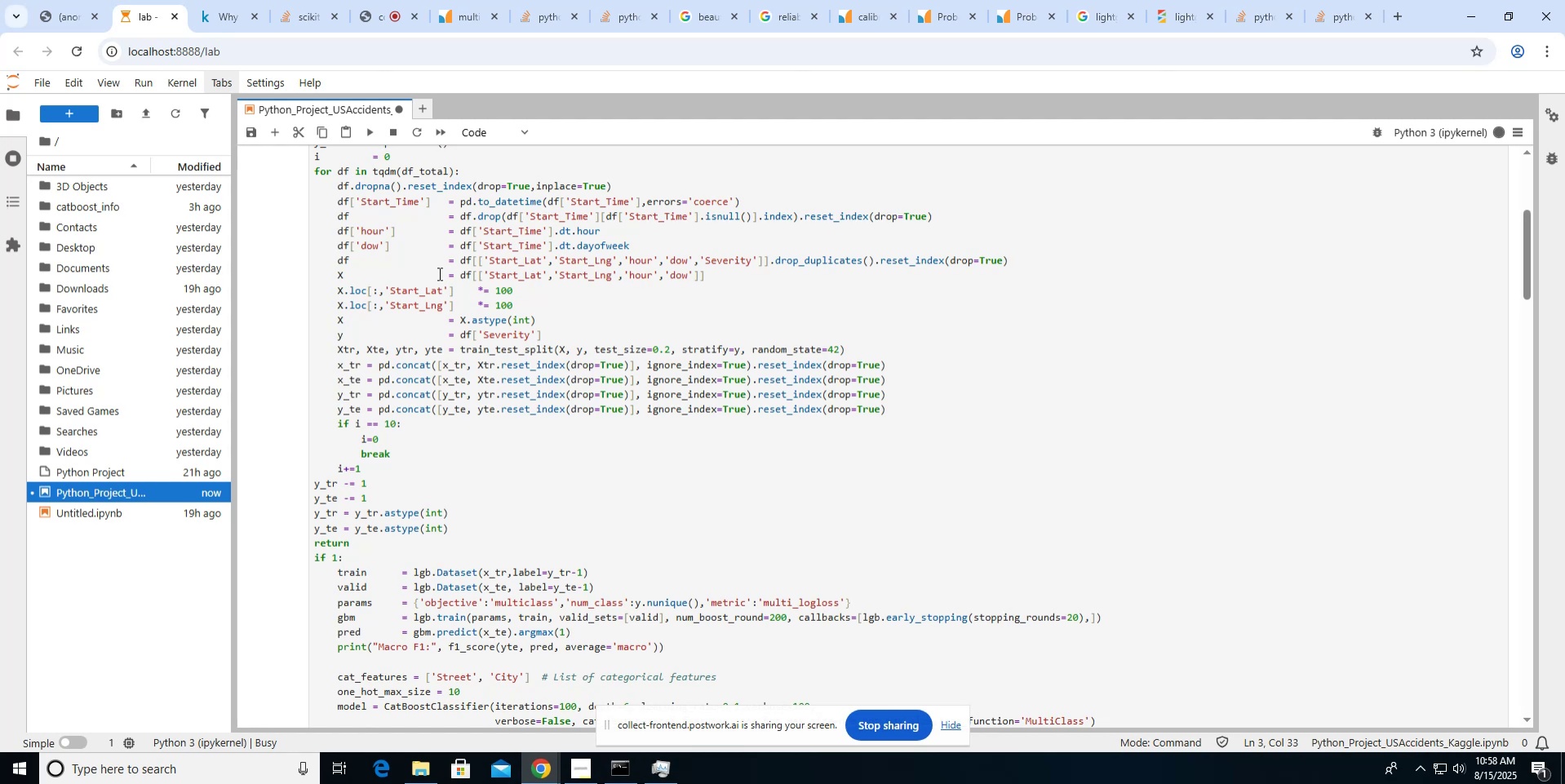 
wait(10.9)
 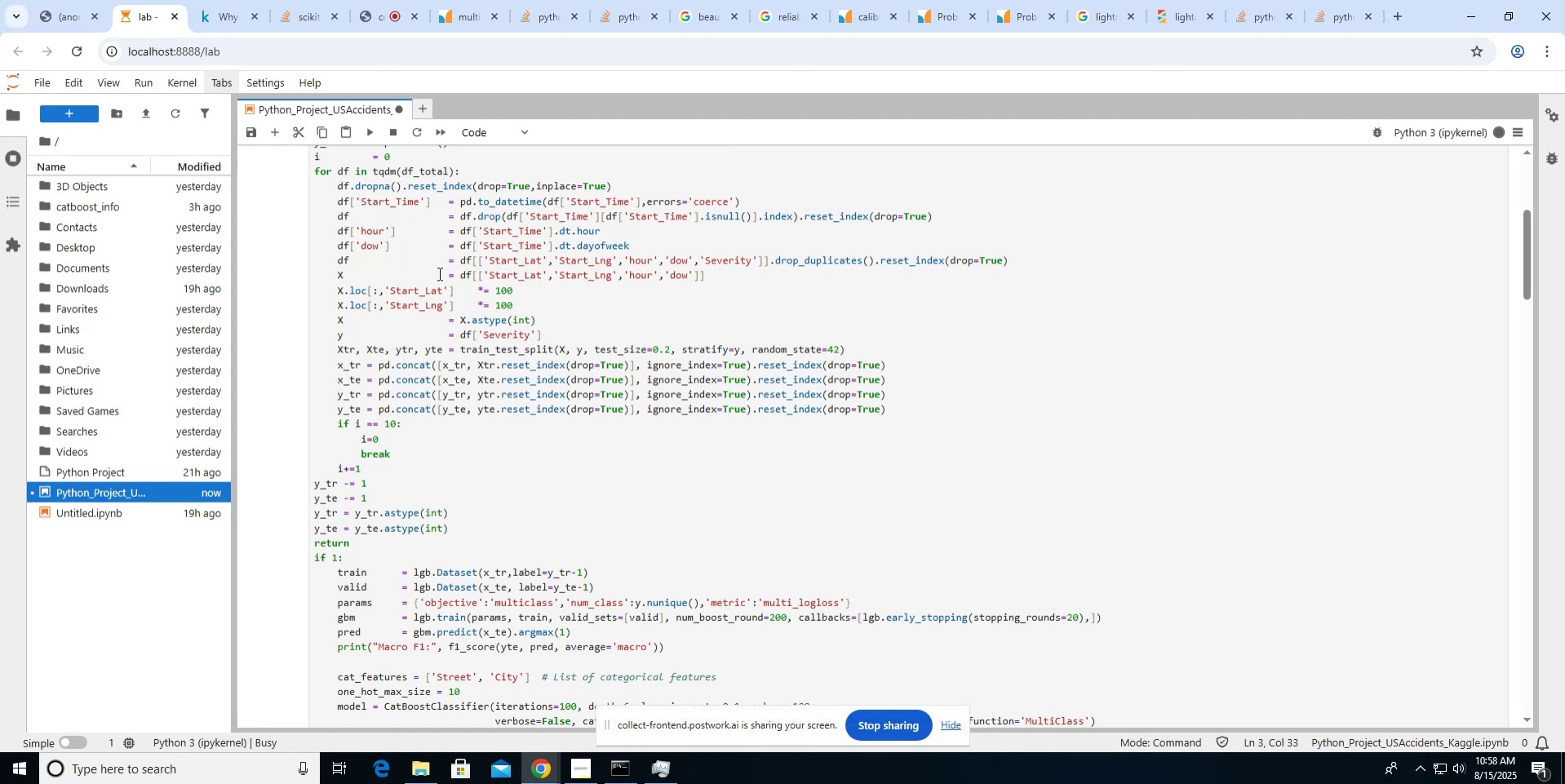 
scroll: coordinate [438, 273], scroll_direction: down, amount: 15.0
 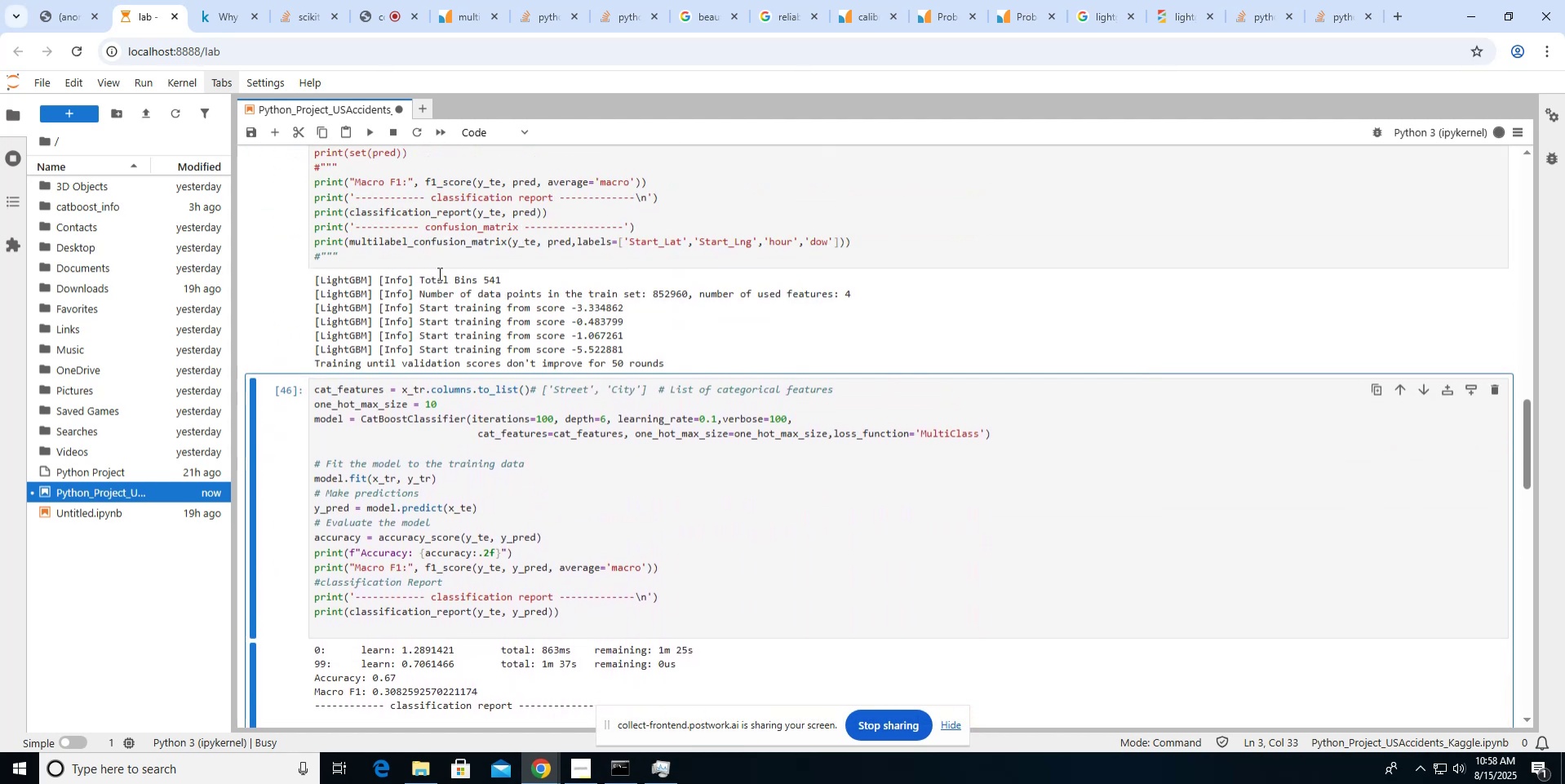 
scroll: coordinate [438, 273], scroll_direction: up, amount: 1.0
 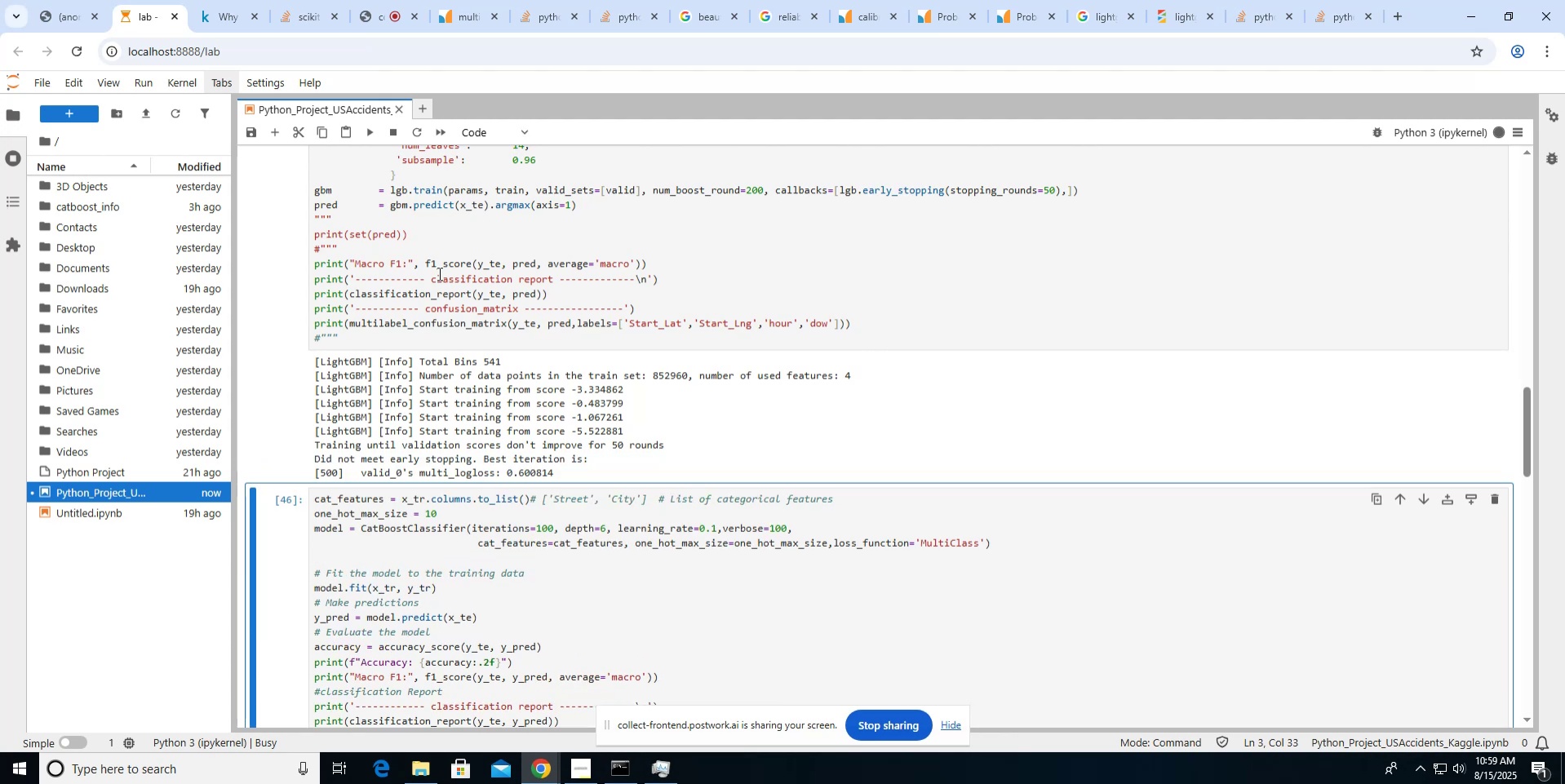 
wait(22.02)
 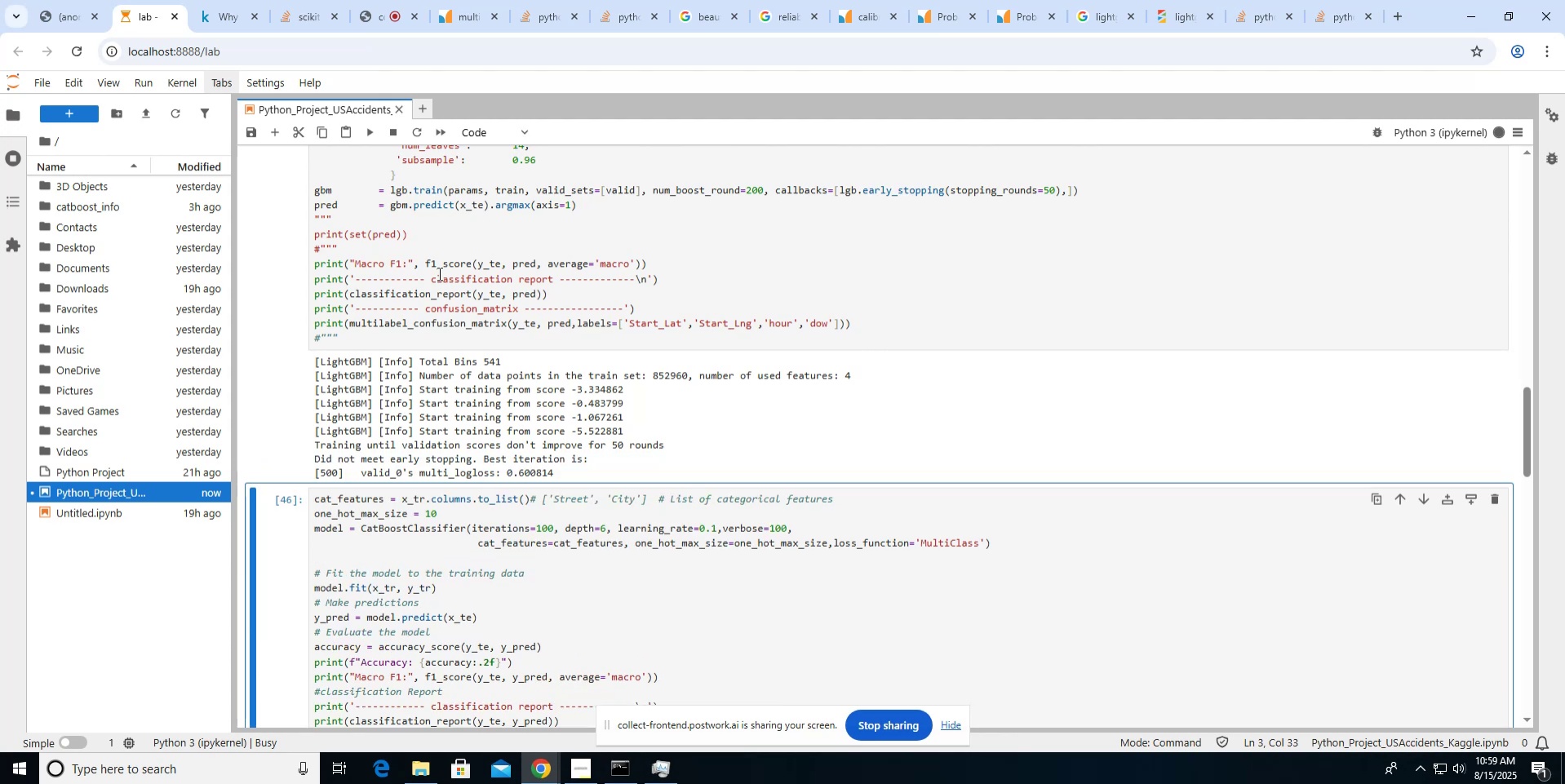 
scroll: coordinate [454, 261], scroll_direction: down, amount: 1.0
 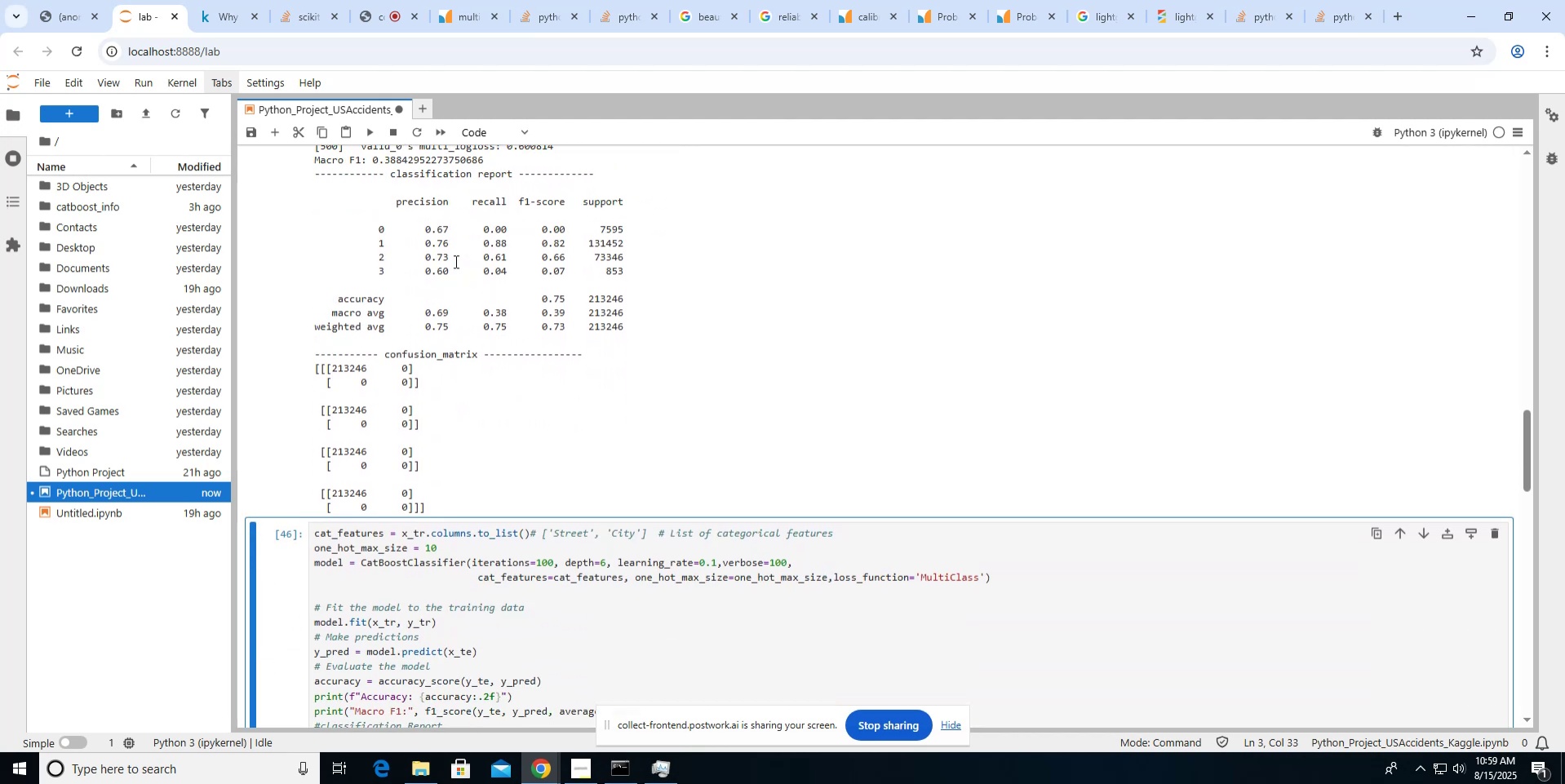 
scroll: coordinate [454, 261], scroll_direction: up, amount: 4.0
 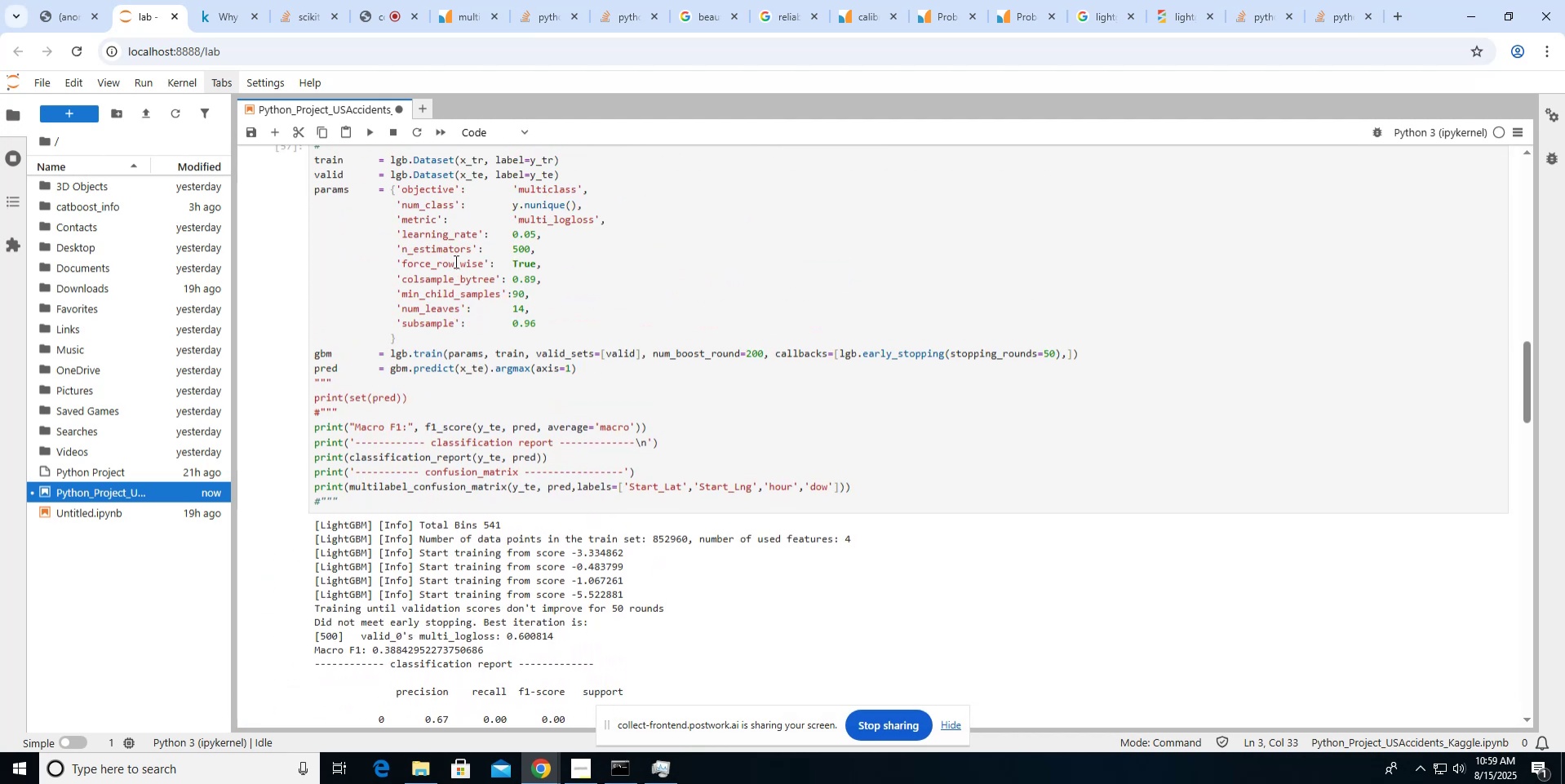 
scroll: coordinate [454, 261], scroll_direction: down, amount: 14.0
 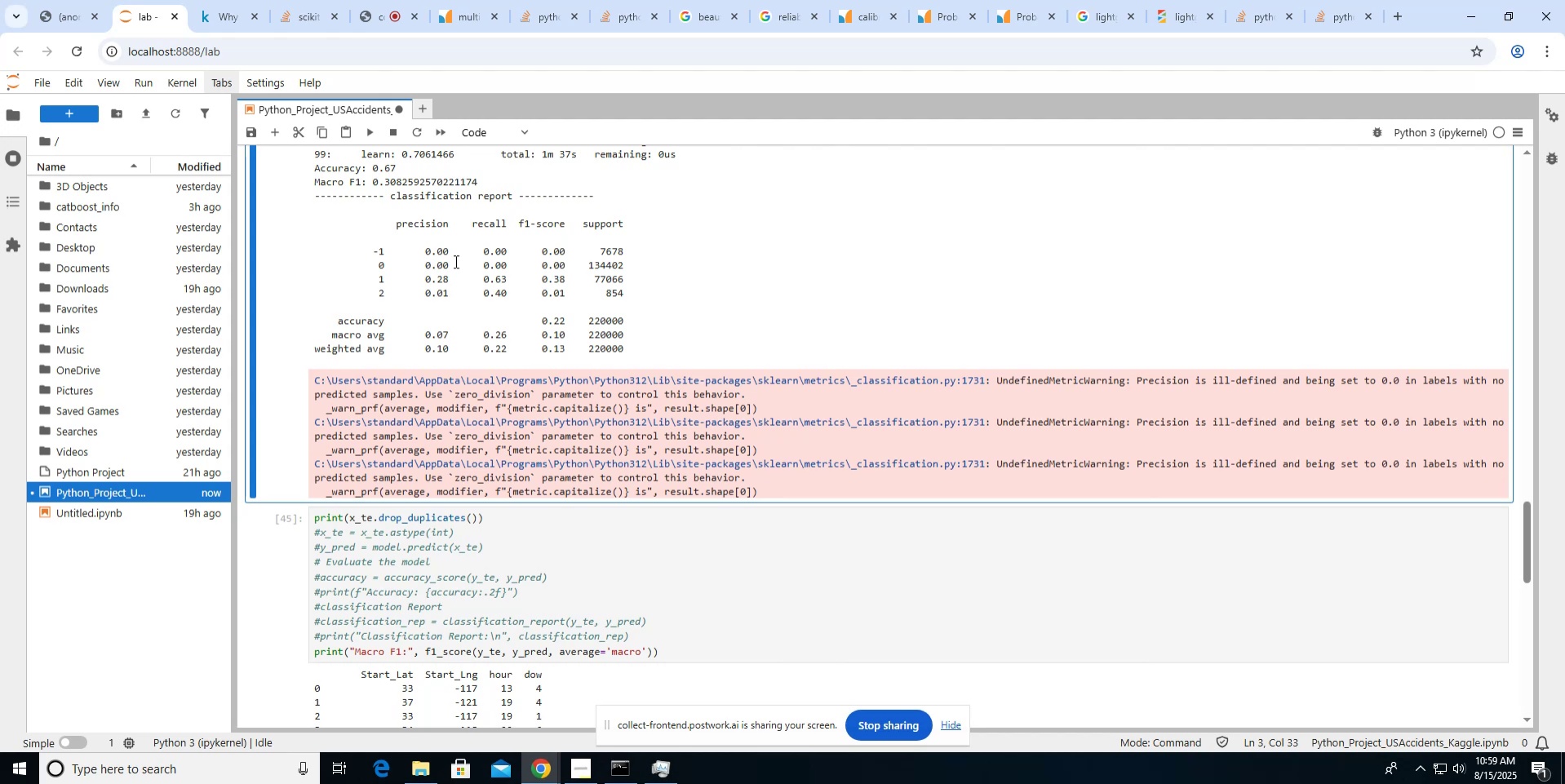 
scroll: coordinate [454, 261], scroll_direction: up, amount: 11.0
 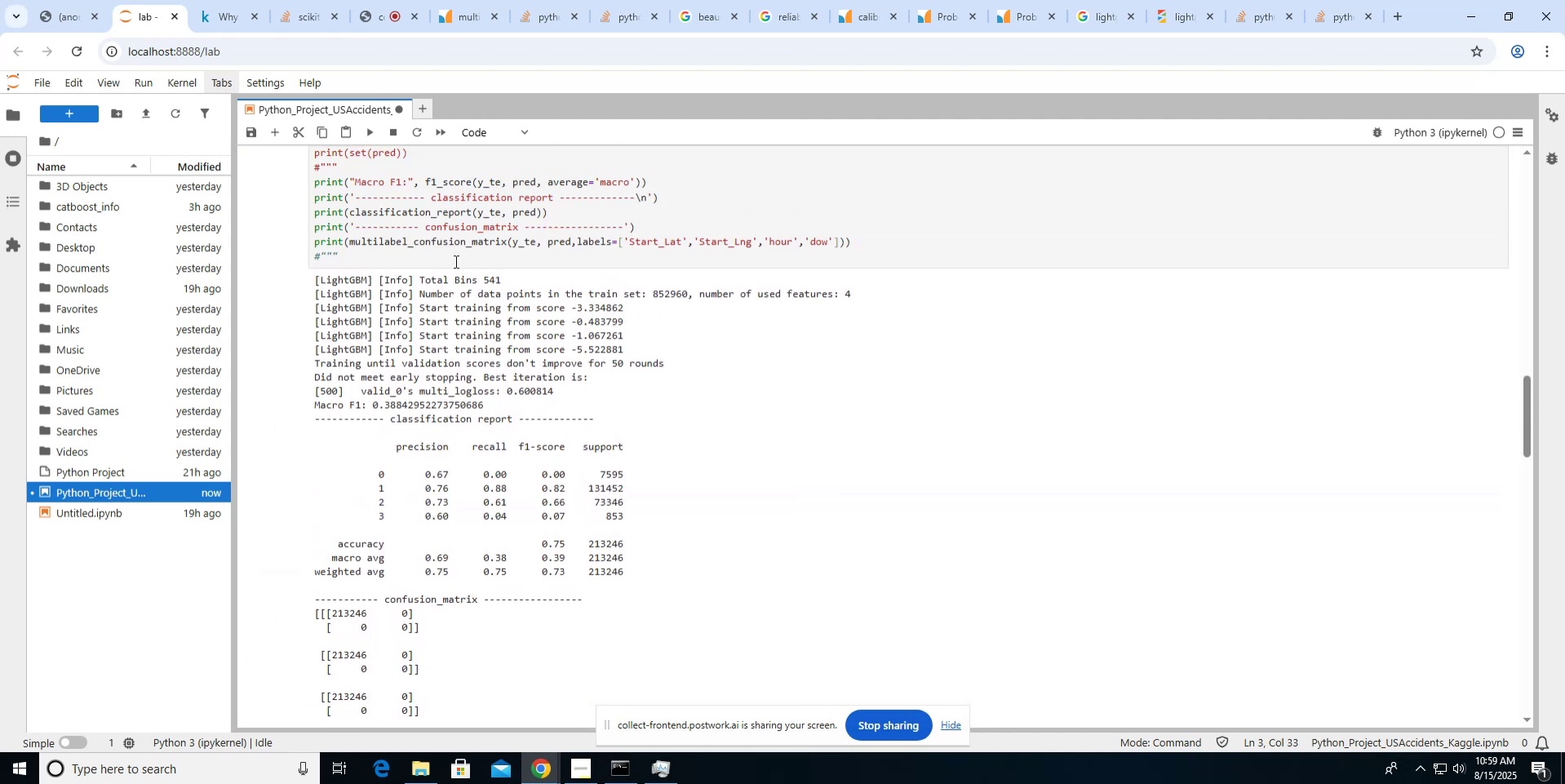 
scroll: coordinate [454, 261], scroll_direction: down, amount: 7.0
 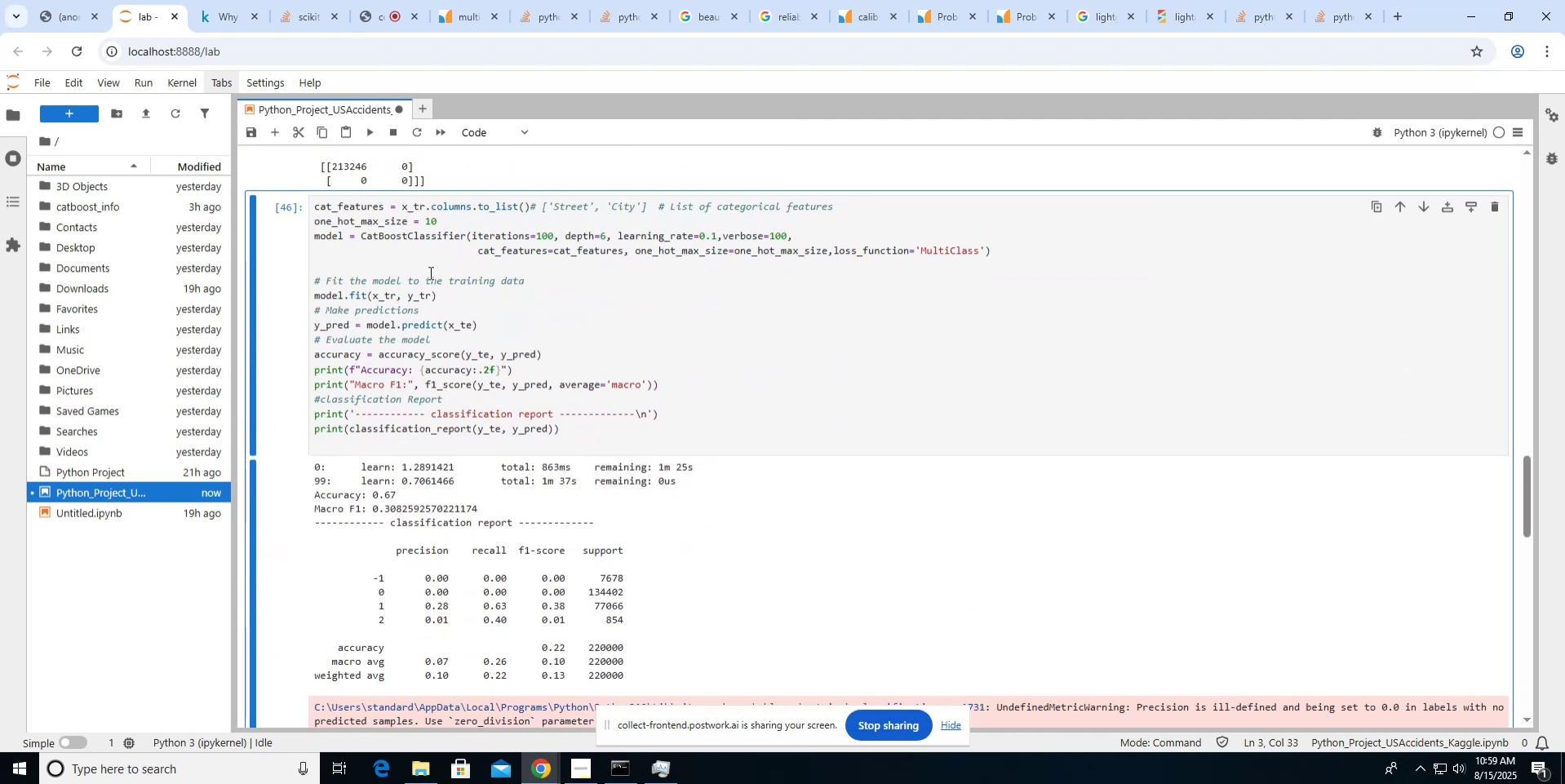 
left_click([411, 283])
 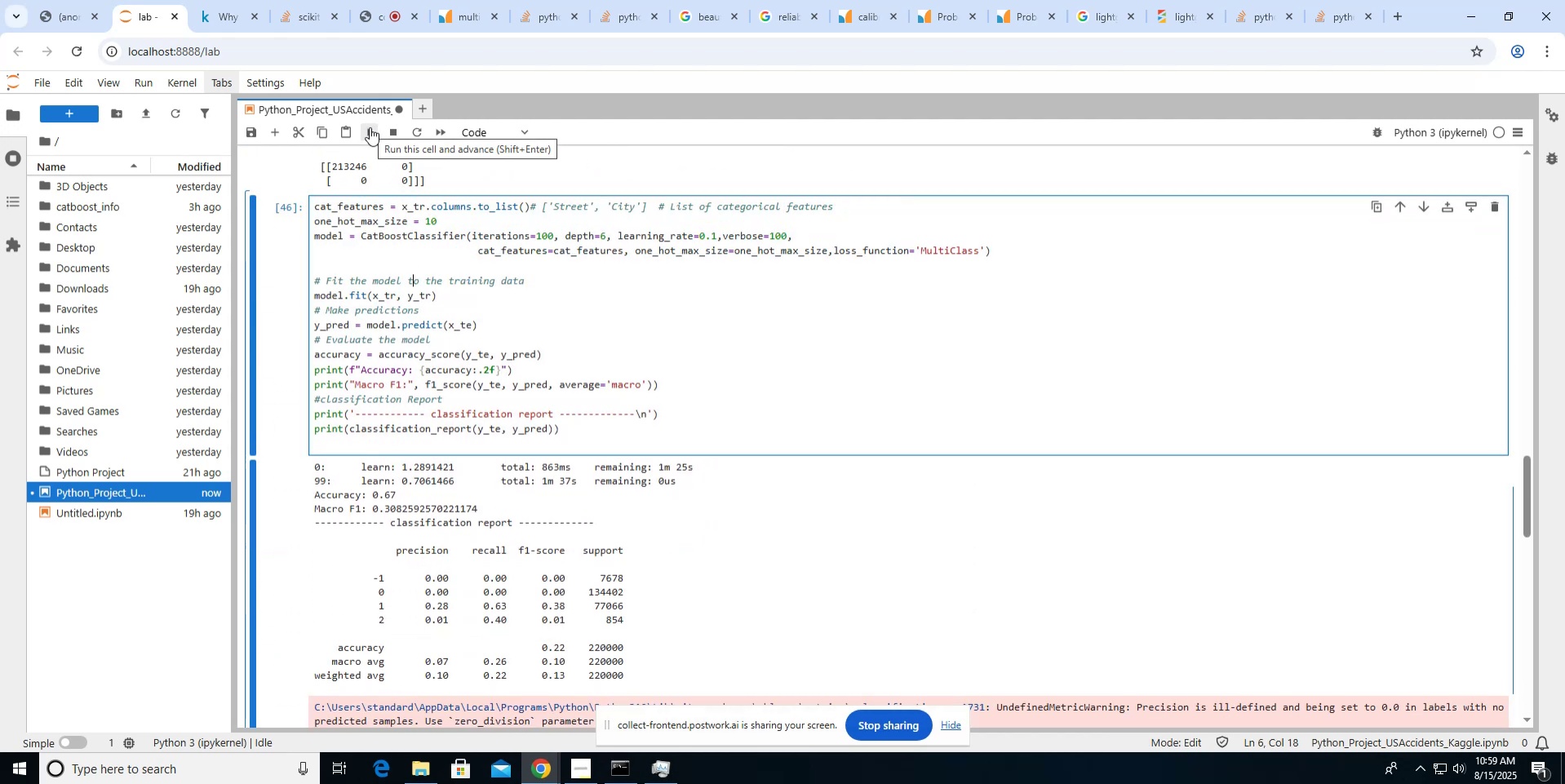 
left_click([370, 127])
 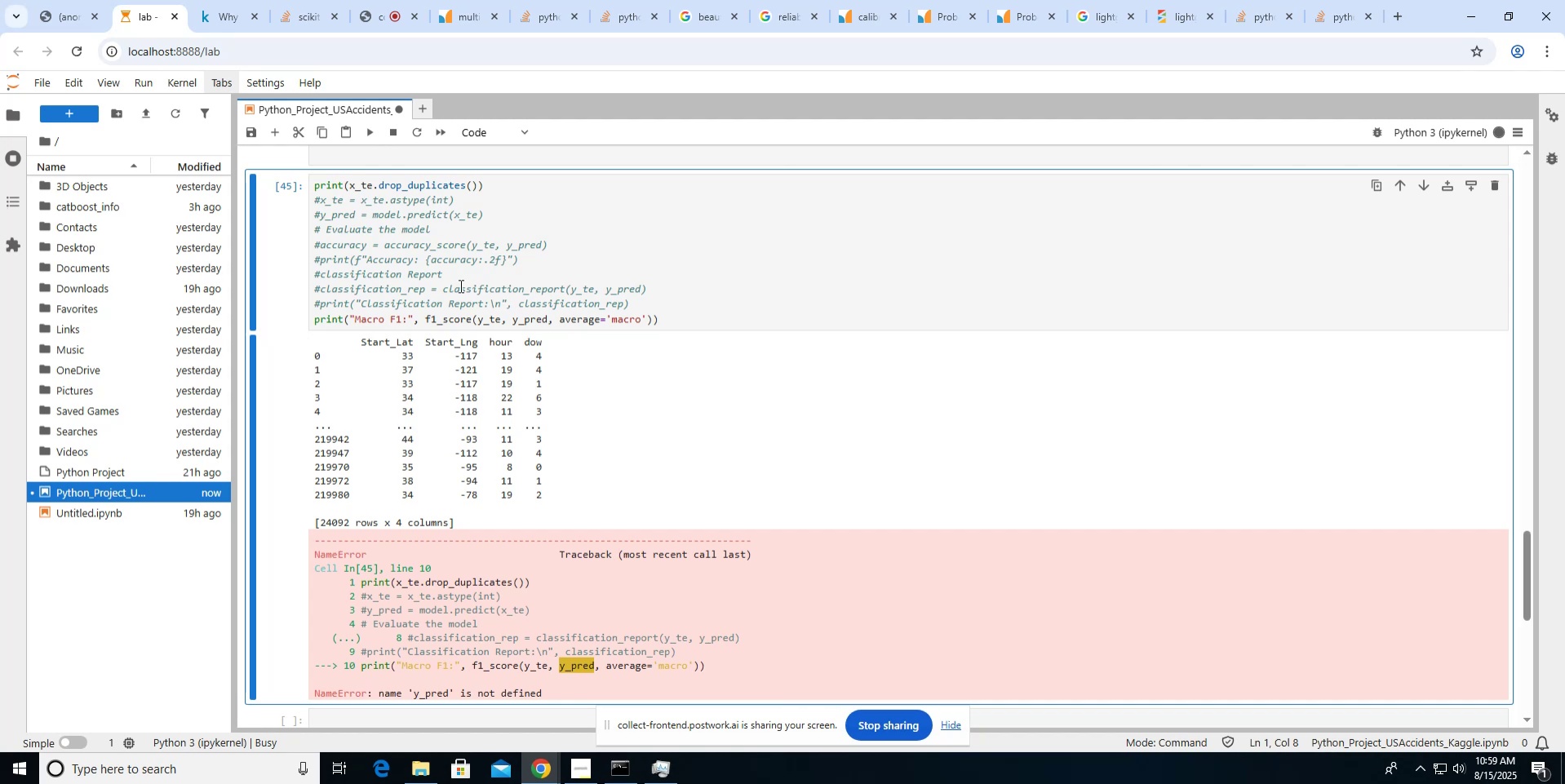 
scroll: coordinate [459, 286], scroll_direction: up, amount: 6.0
 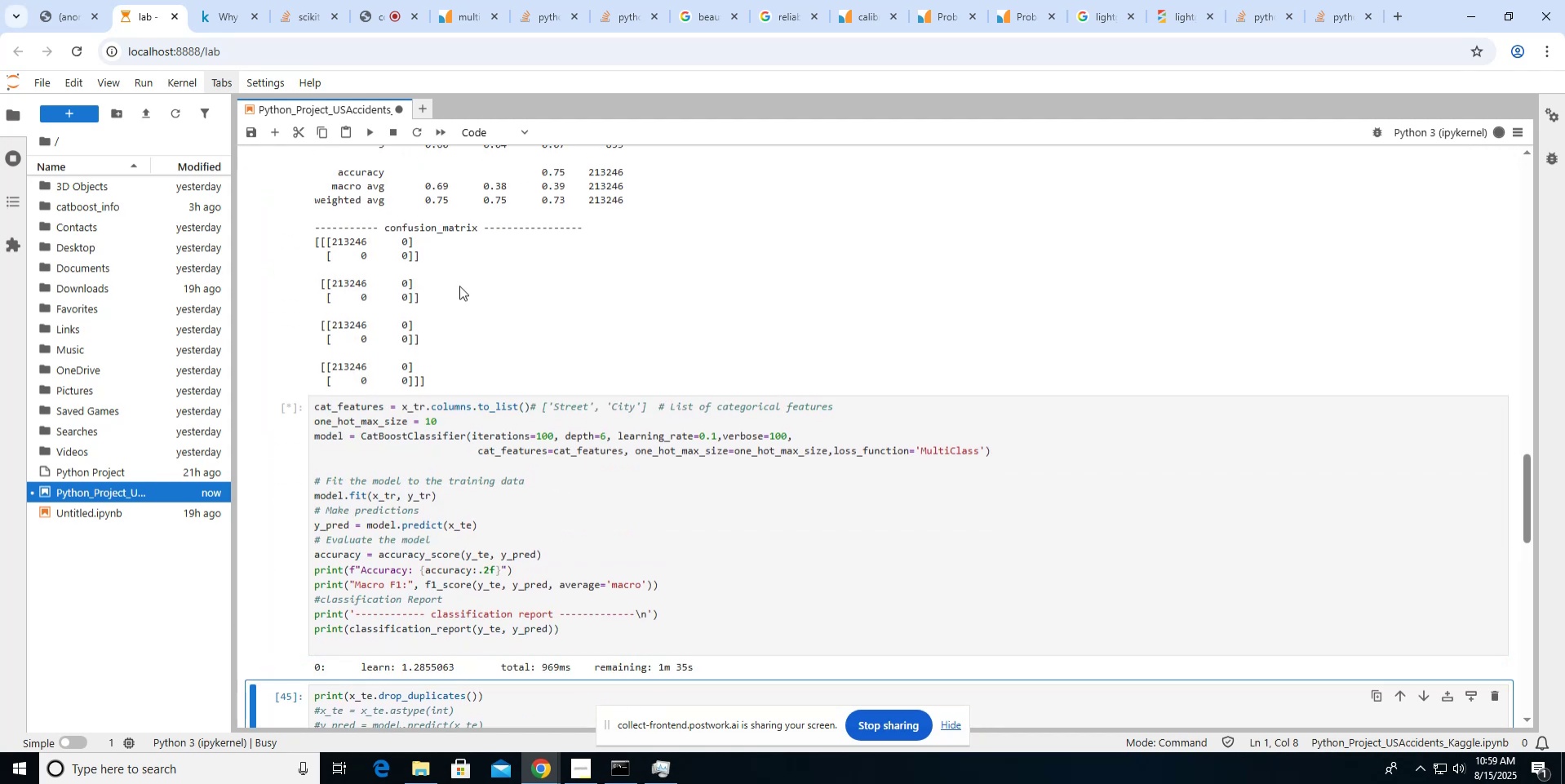 
scroll: coordinate [459, 286], scroll_direction: down, amount: 2.0
 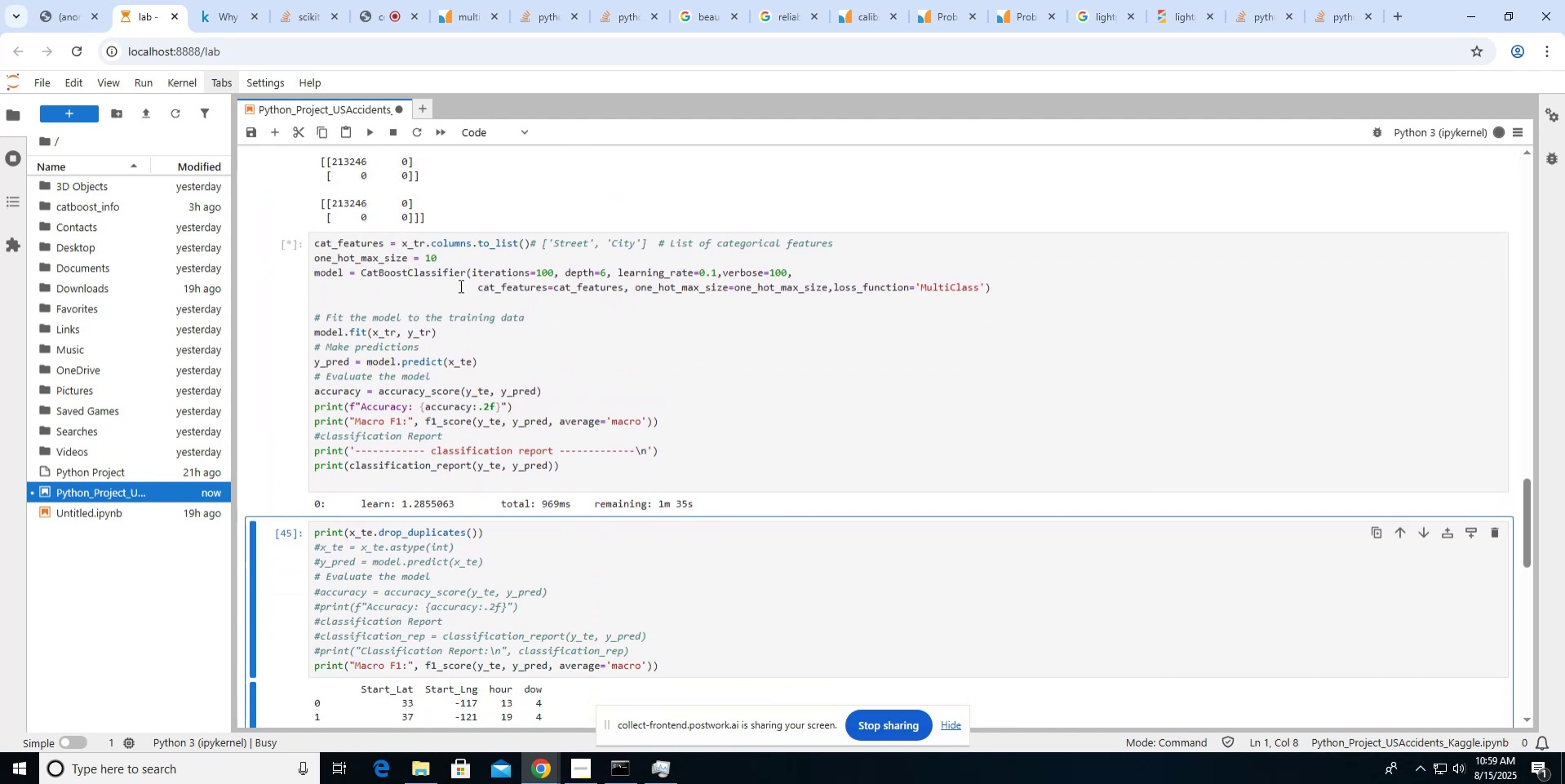 
wait(9.64)
 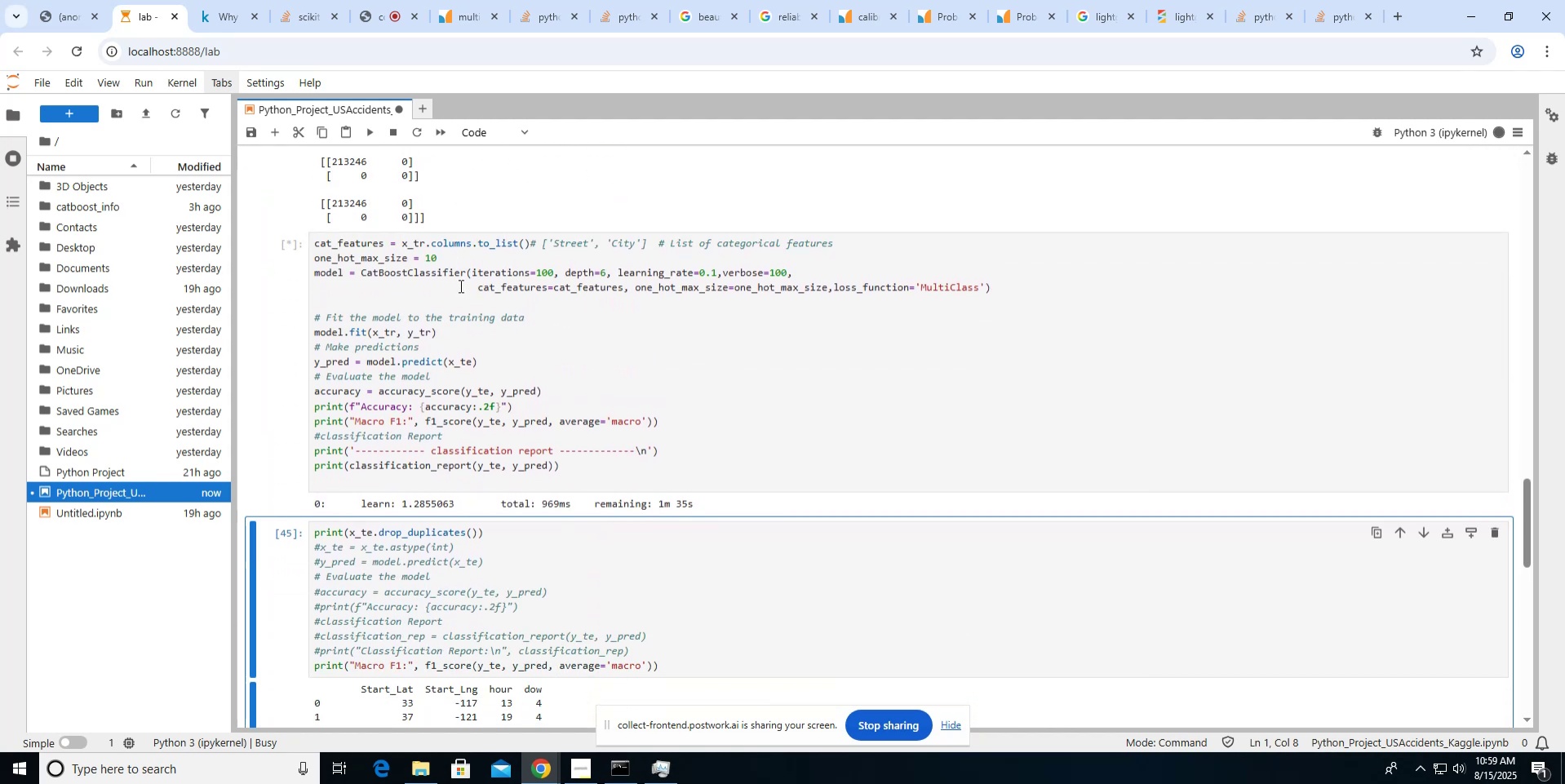 
left_click([381, 19])
 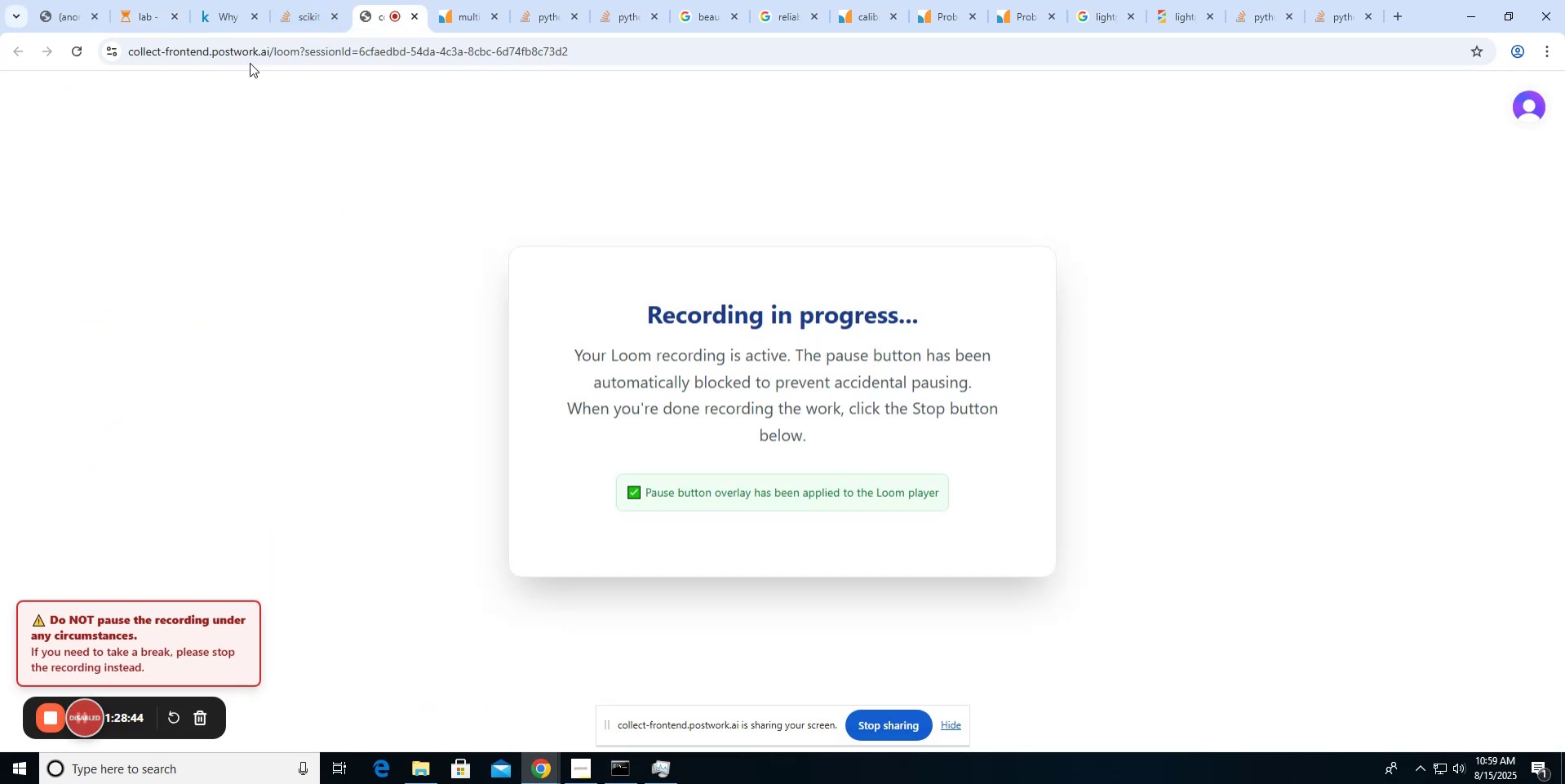 
left_click([158, 28])
 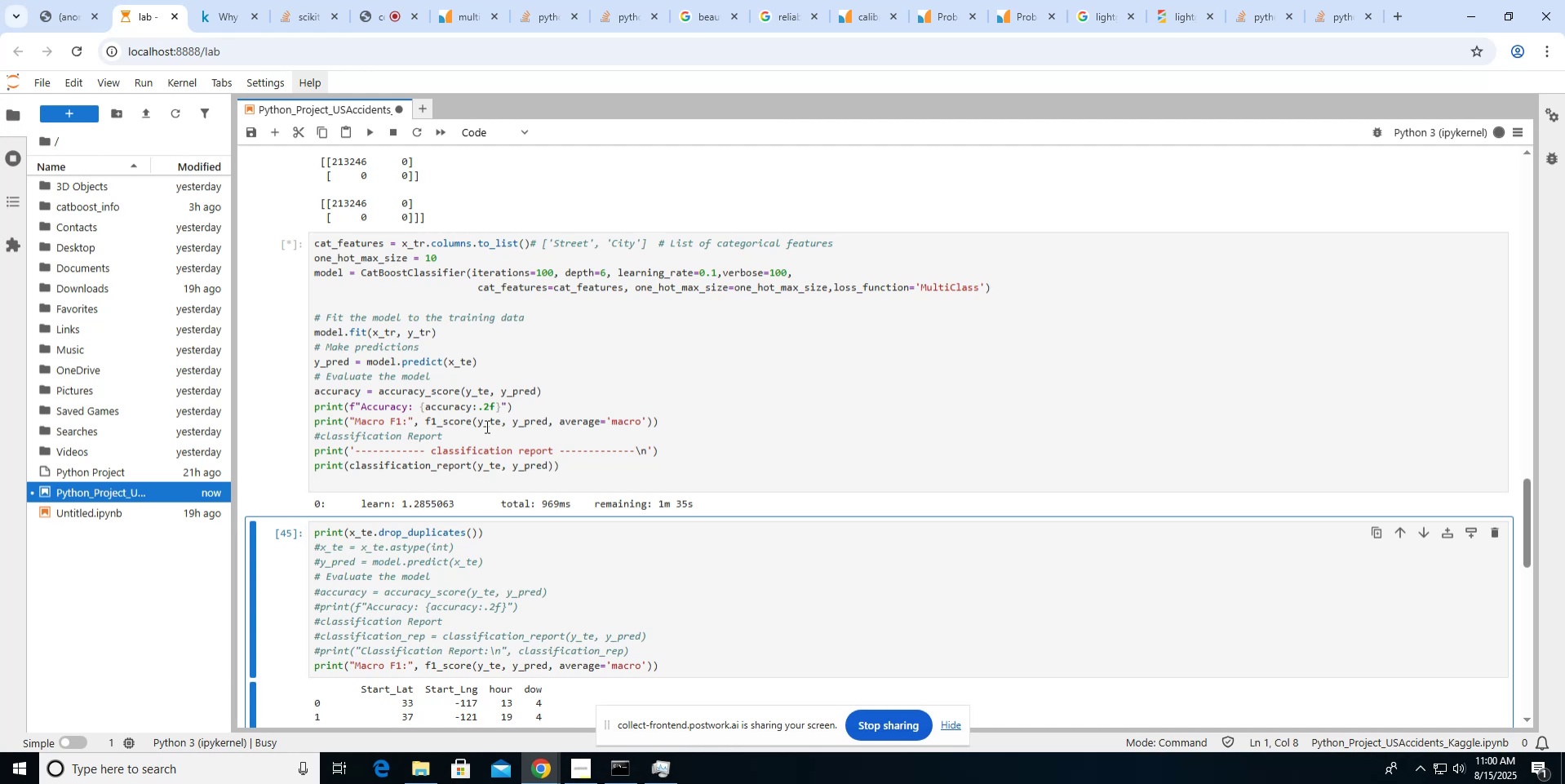 
wait(15.42)
 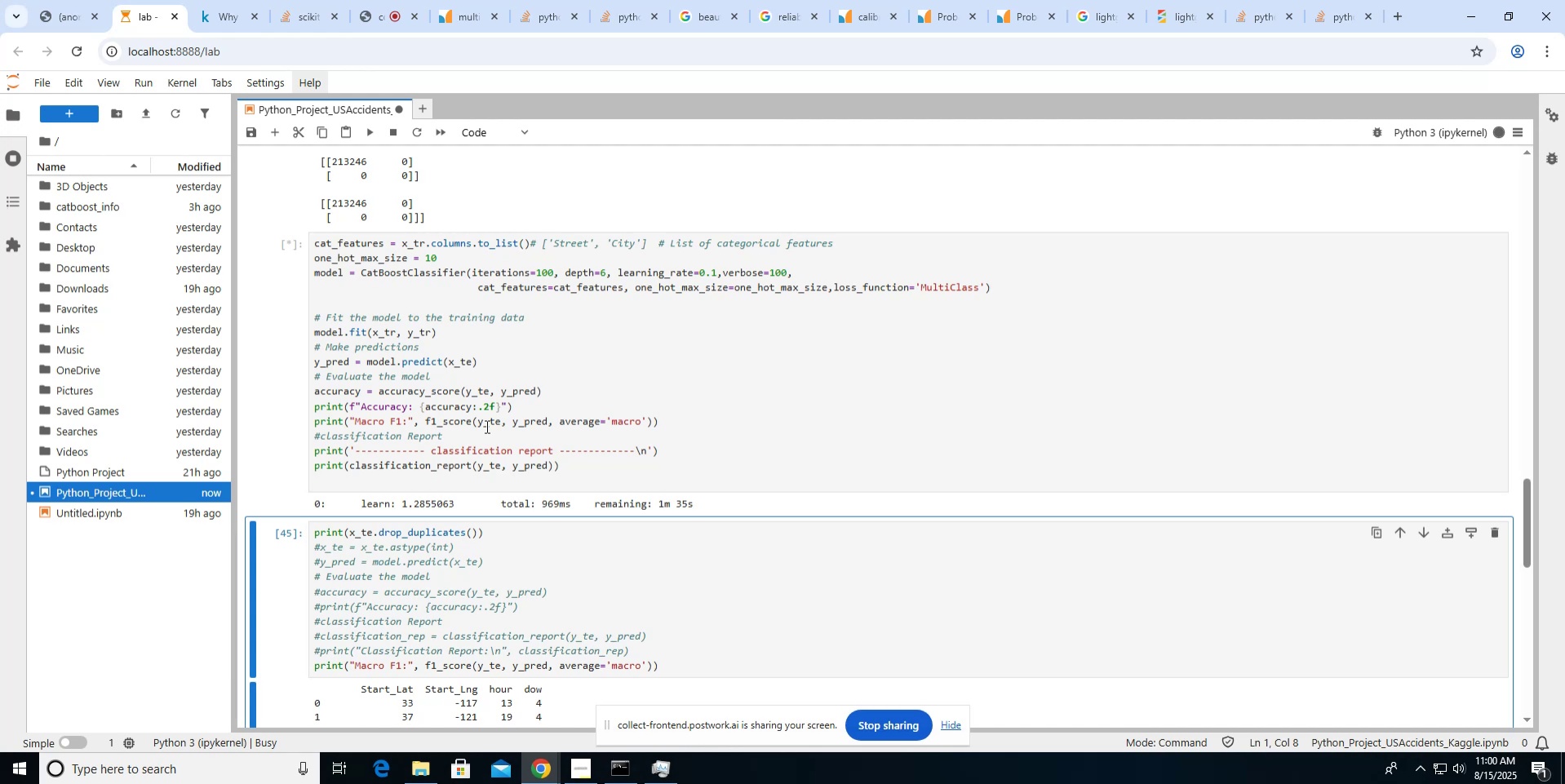 
left_click([243, 24])
 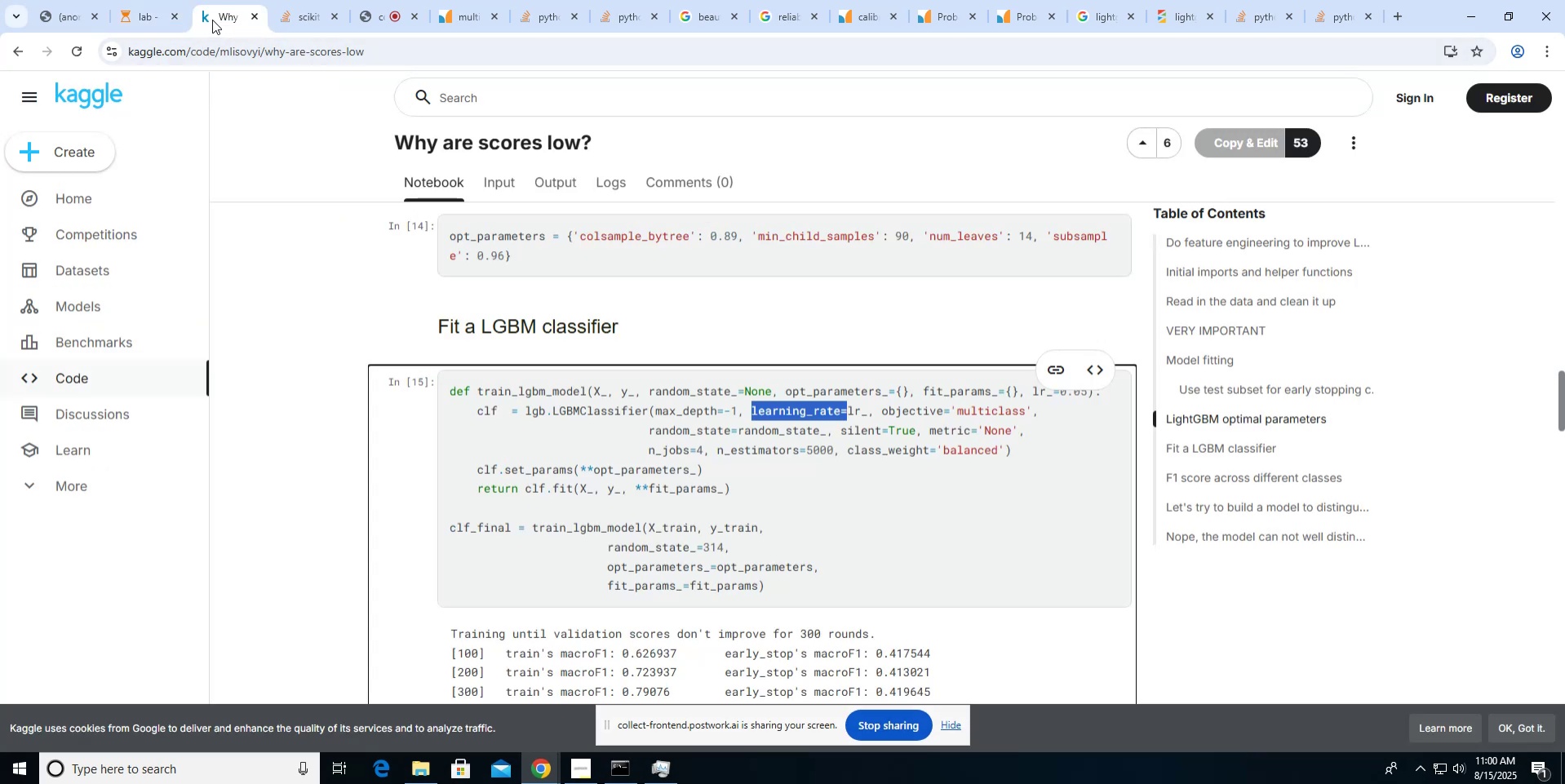 
left_click([146, 20])
 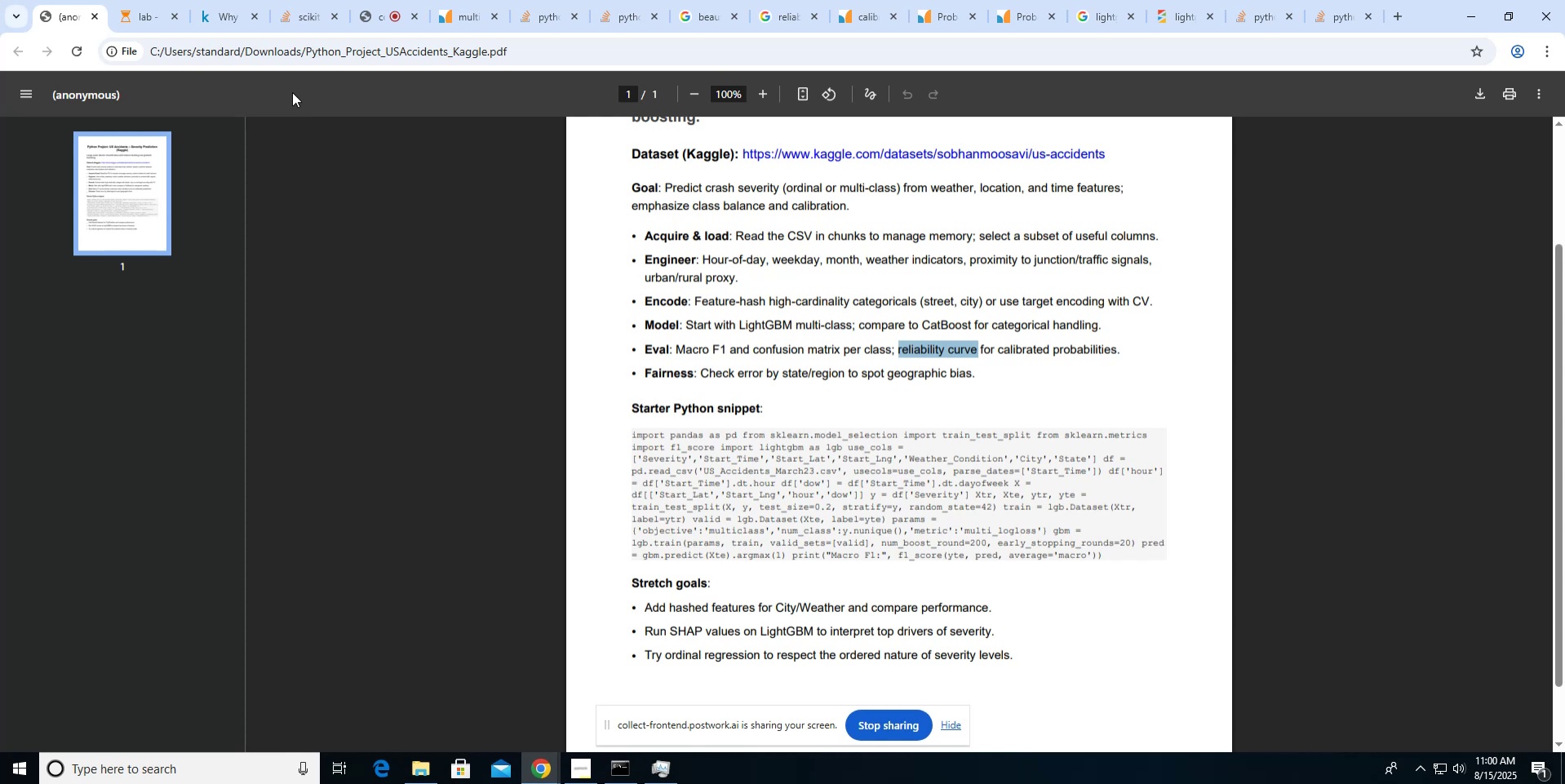 
wait(18.29)
 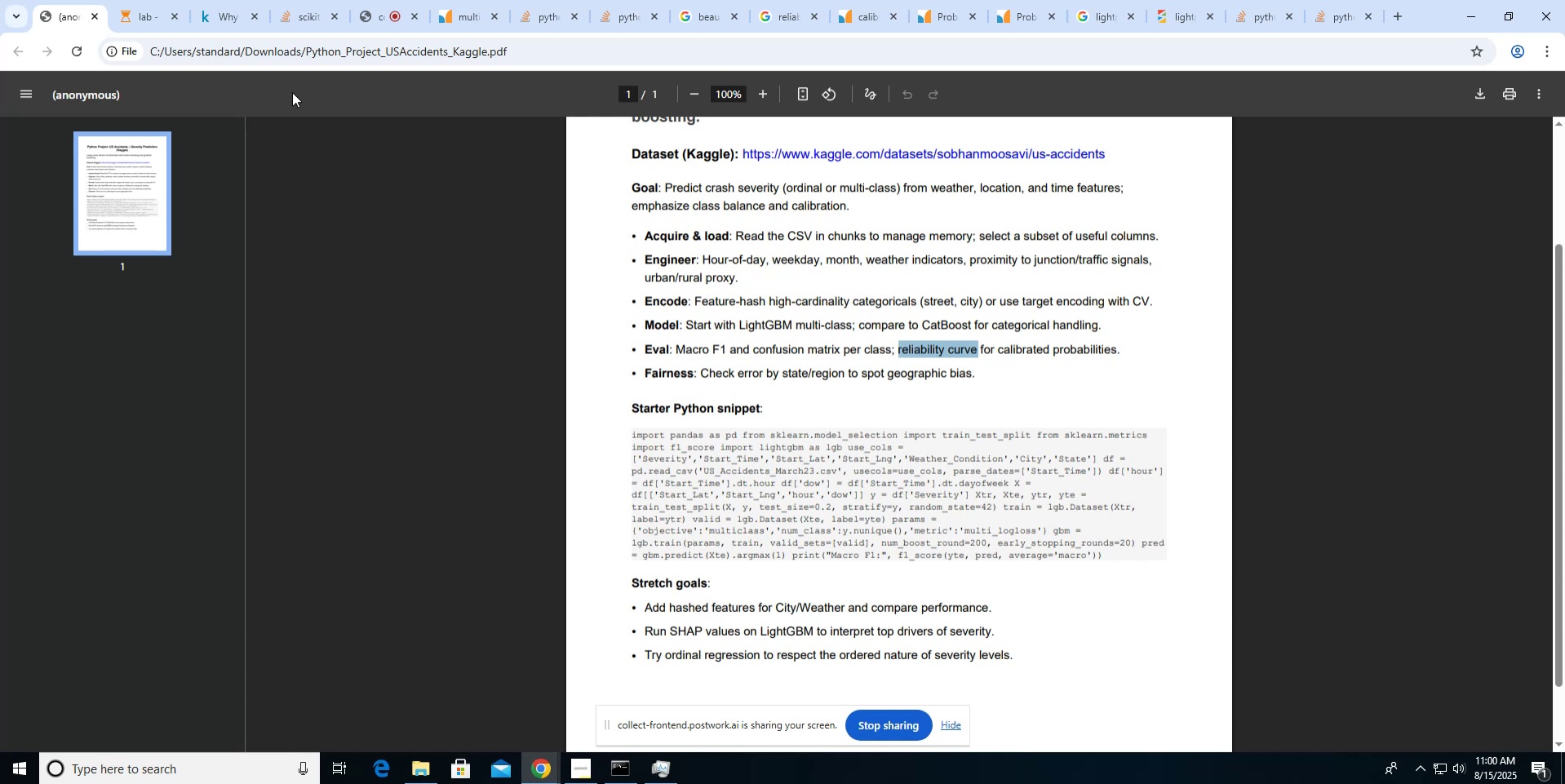 
left_click([152, 24])
 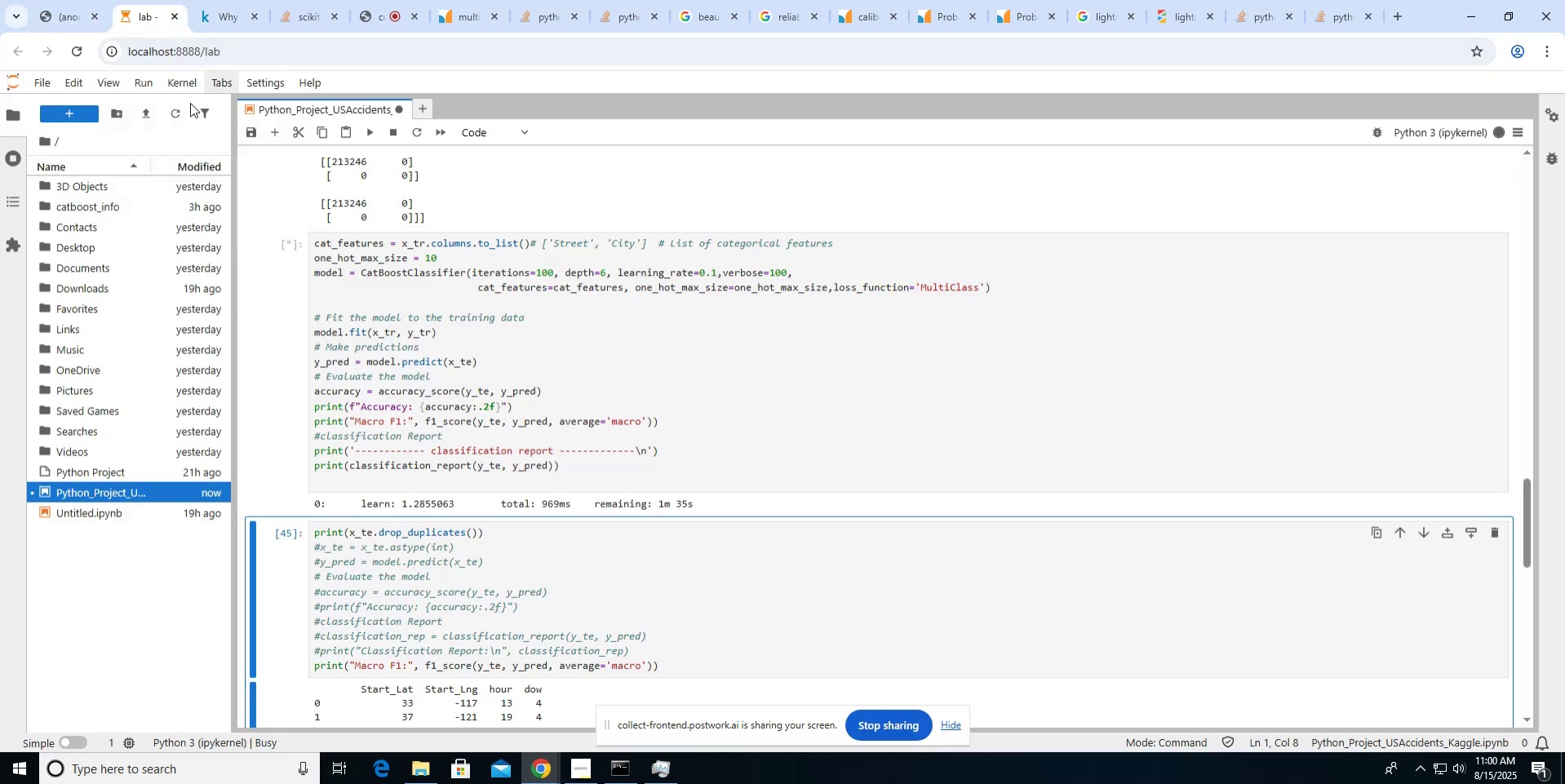 
left_click([81, 18])
 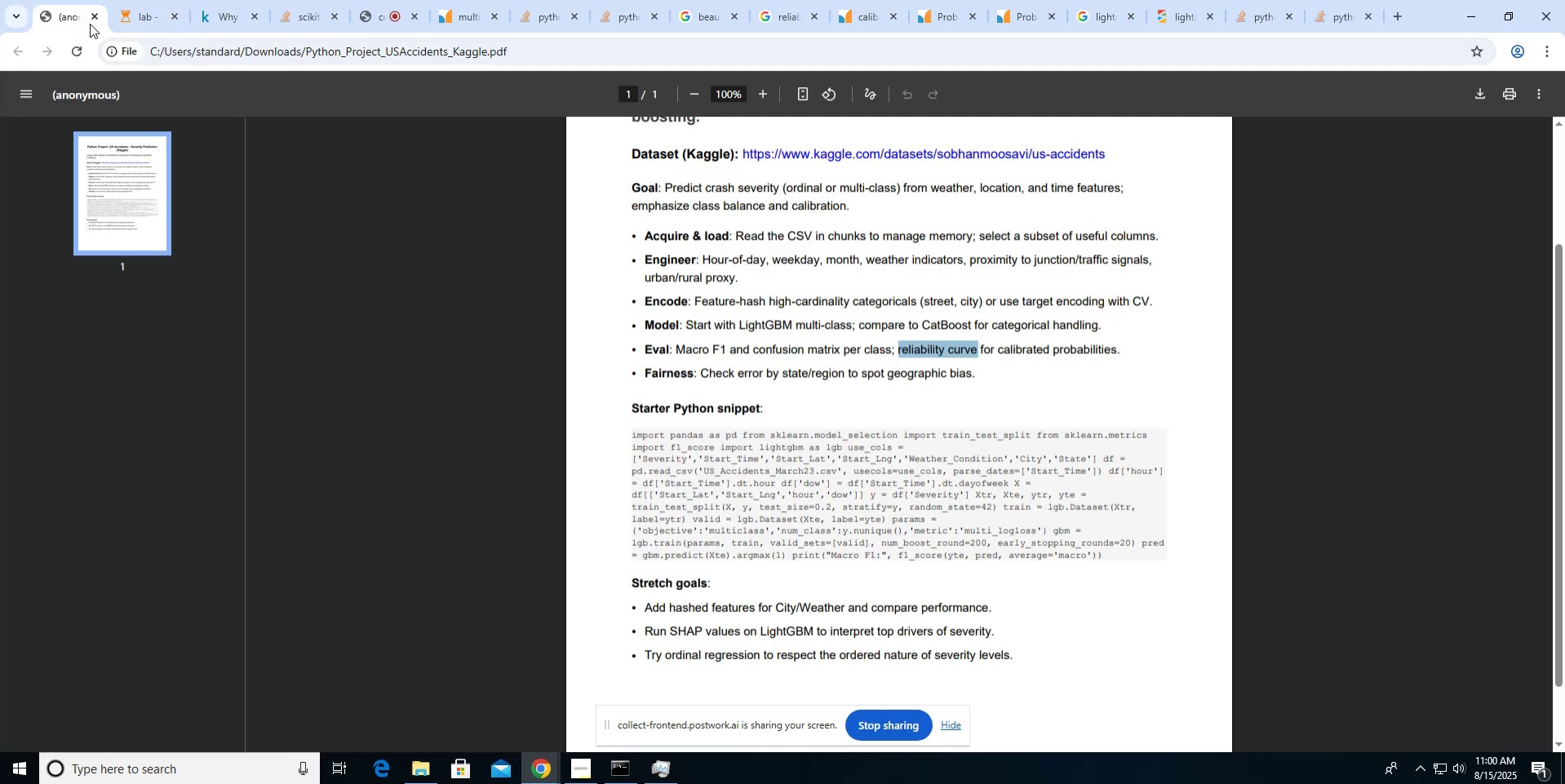 
left_click([123, 23])
 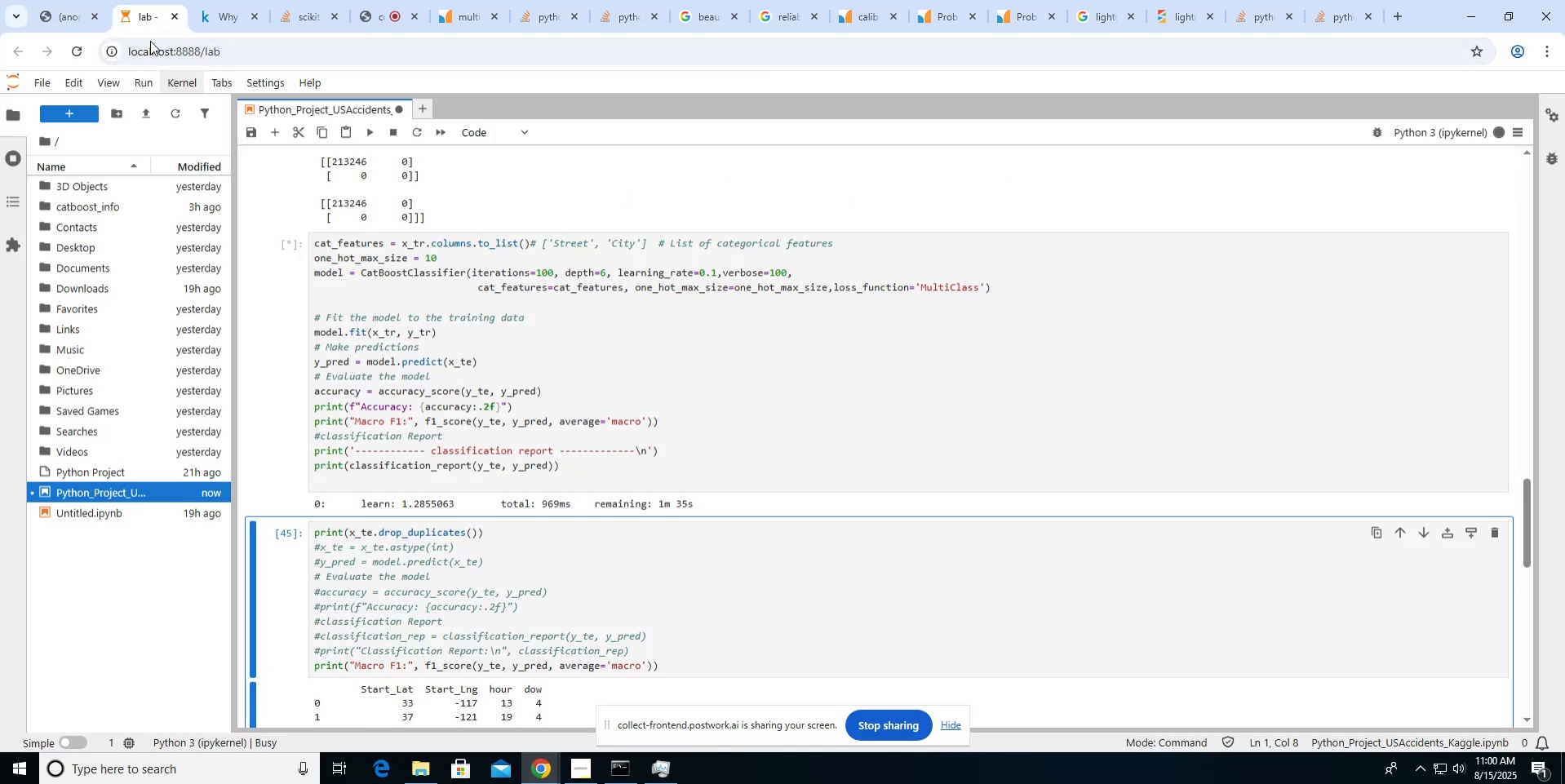 
mouse_move([276, 157])
 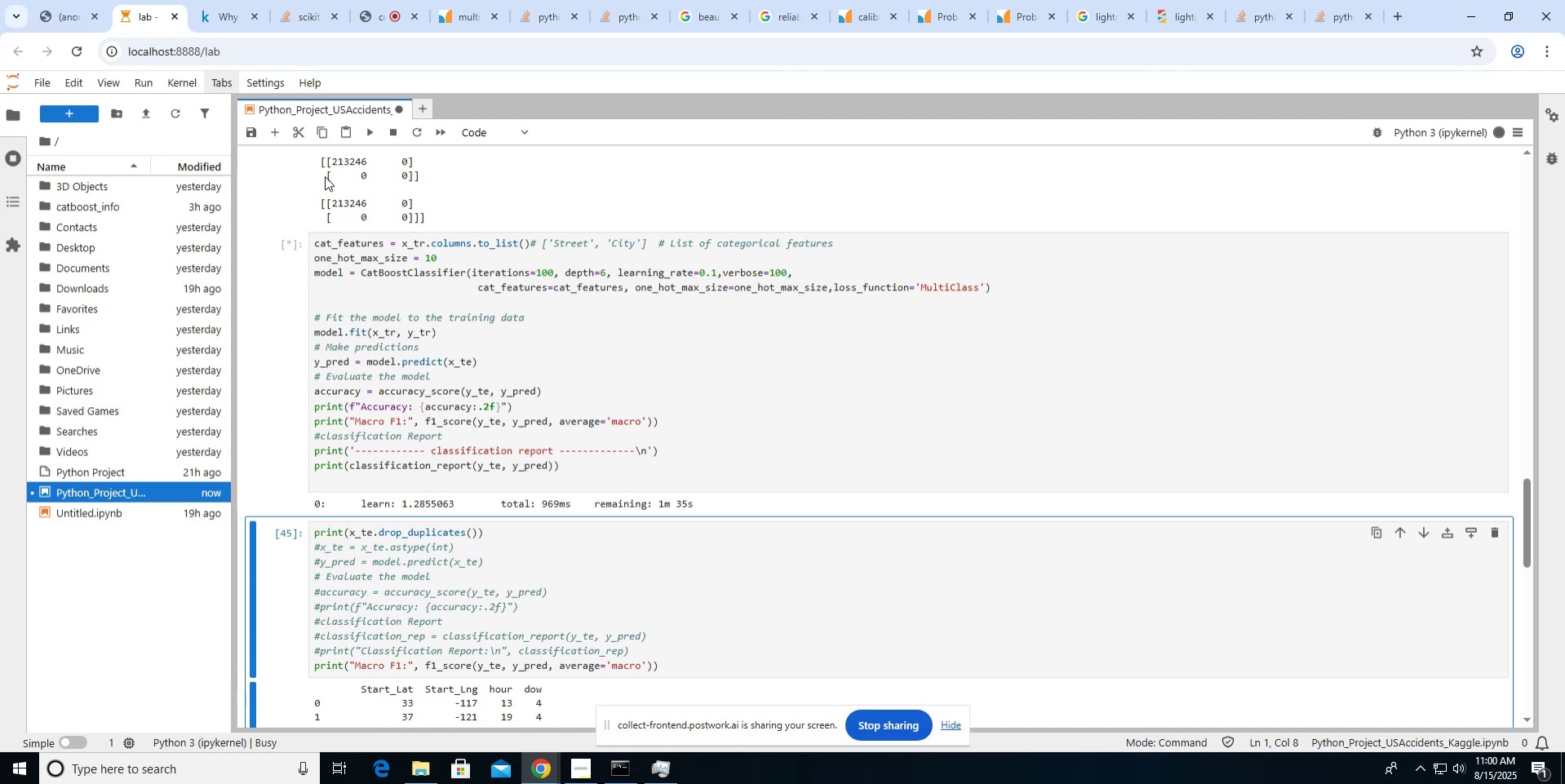 
left_click([245, 21])
 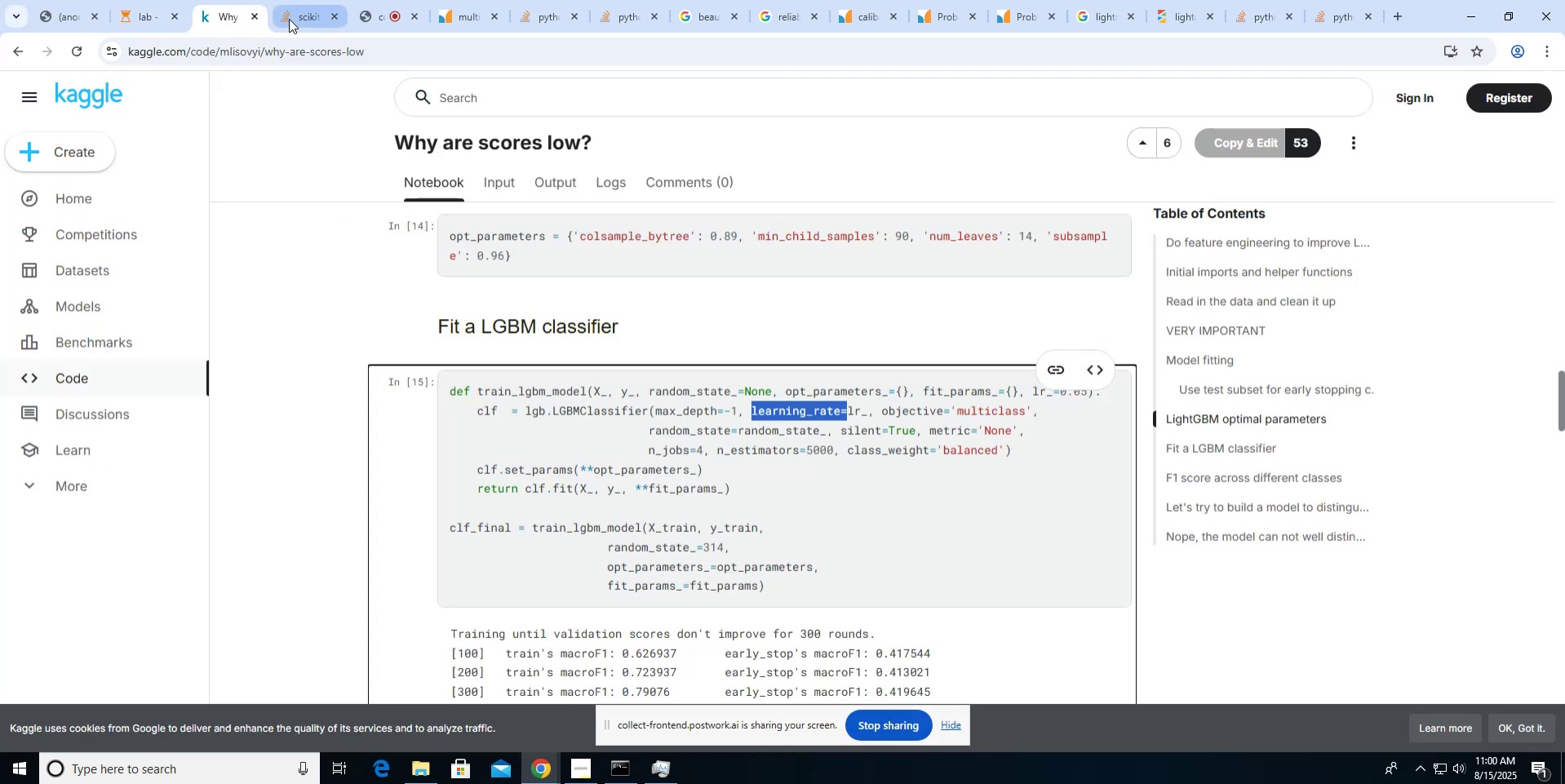 
left_click([289, 19])
 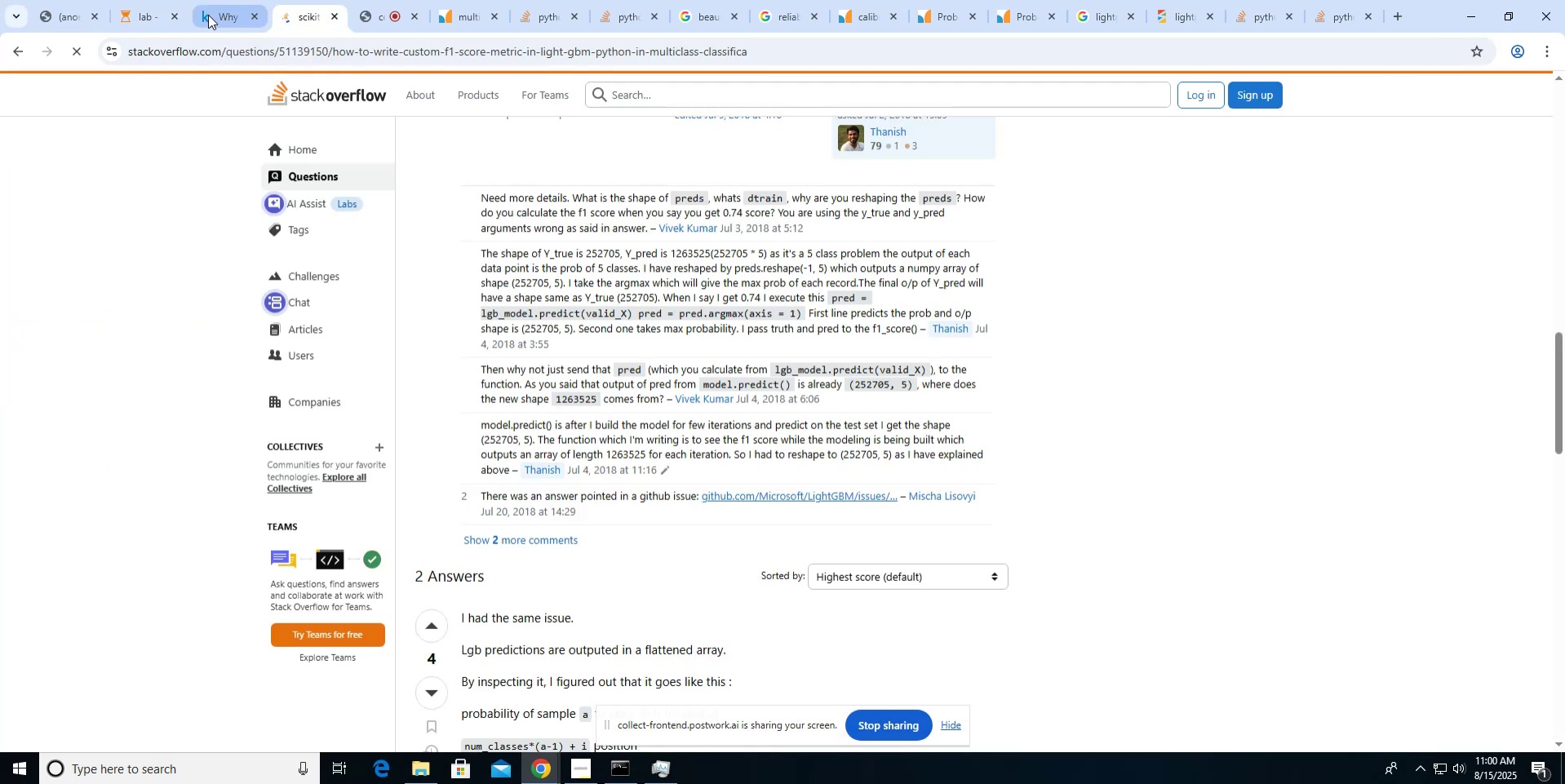 
left_click([208, 15])
 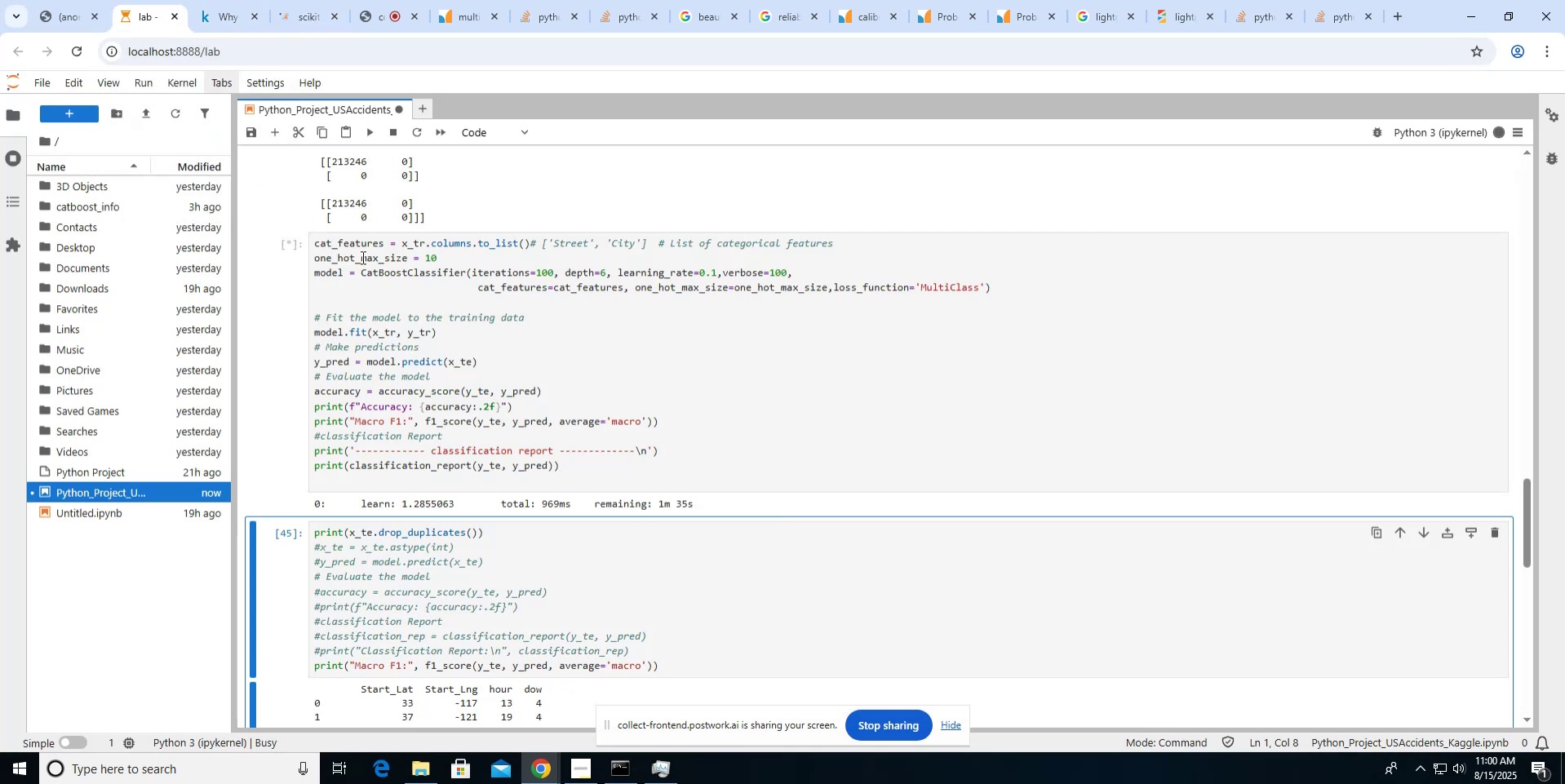 
scroll: coordinate [483, 309], scroll_direction: up, amount: 8.0
 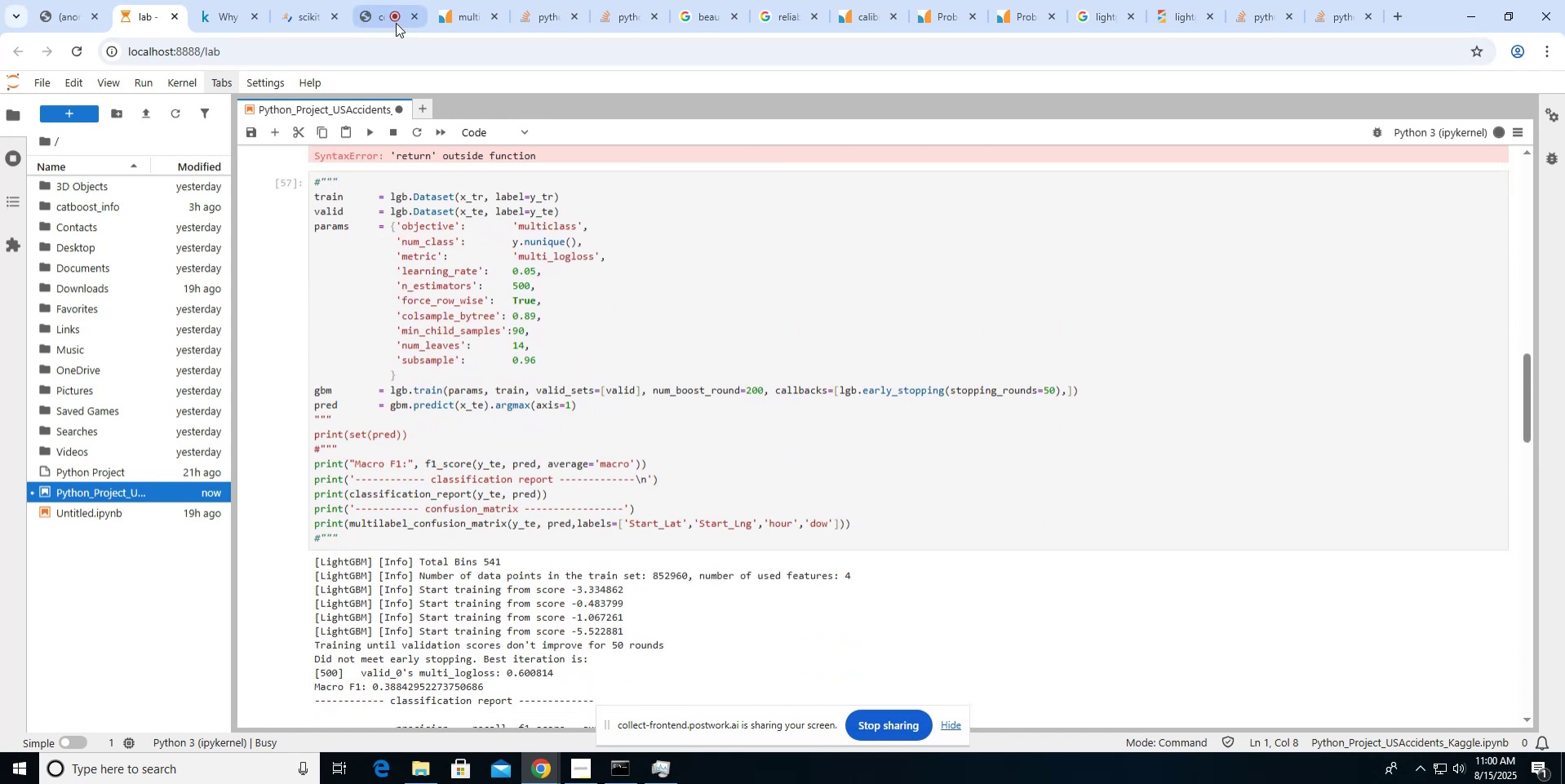 
left_click([397, 22])
 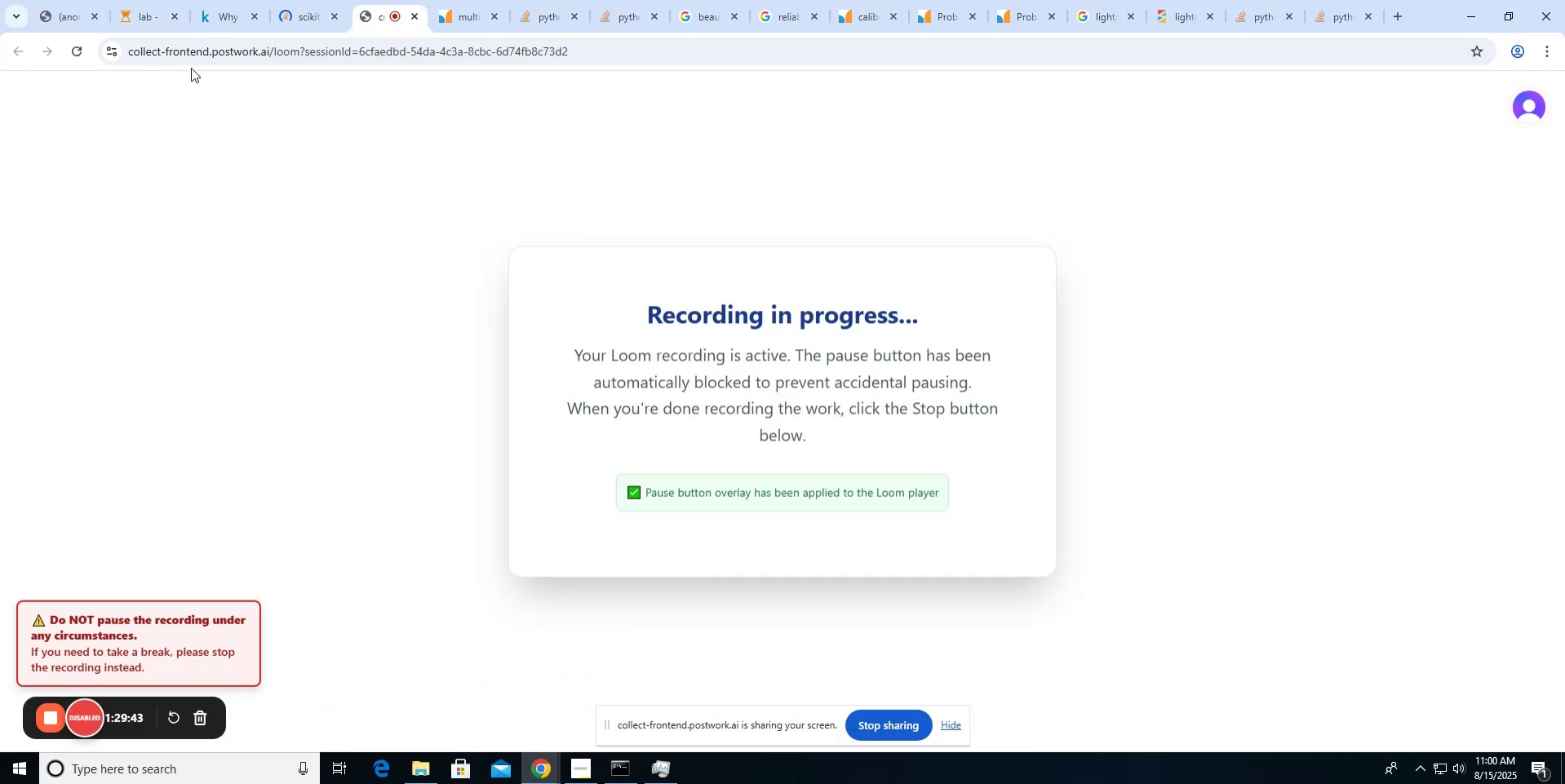 
left_click([149, 23])
 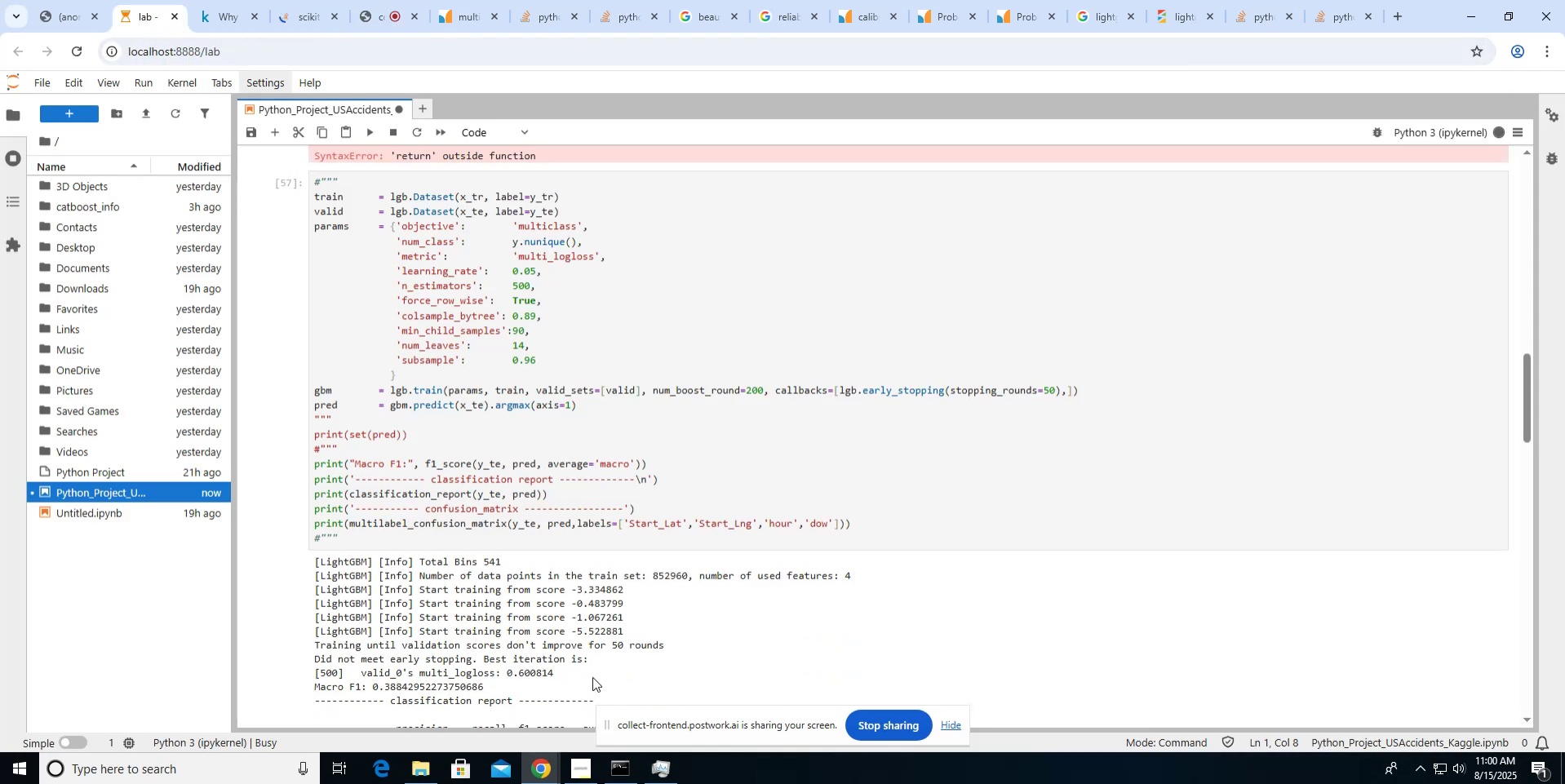 
left_click([577, 765])
 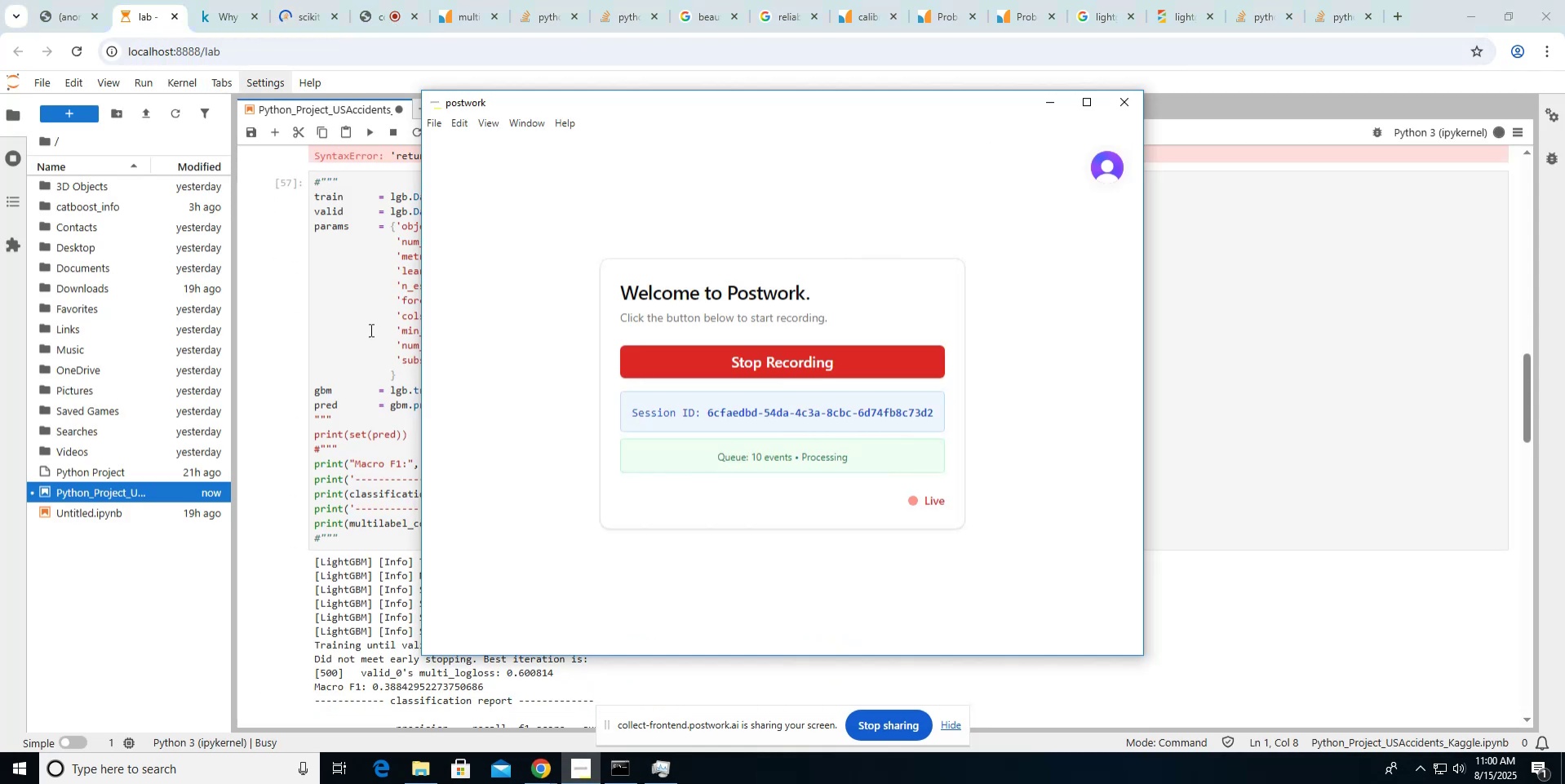 
left_click([331, 322])
 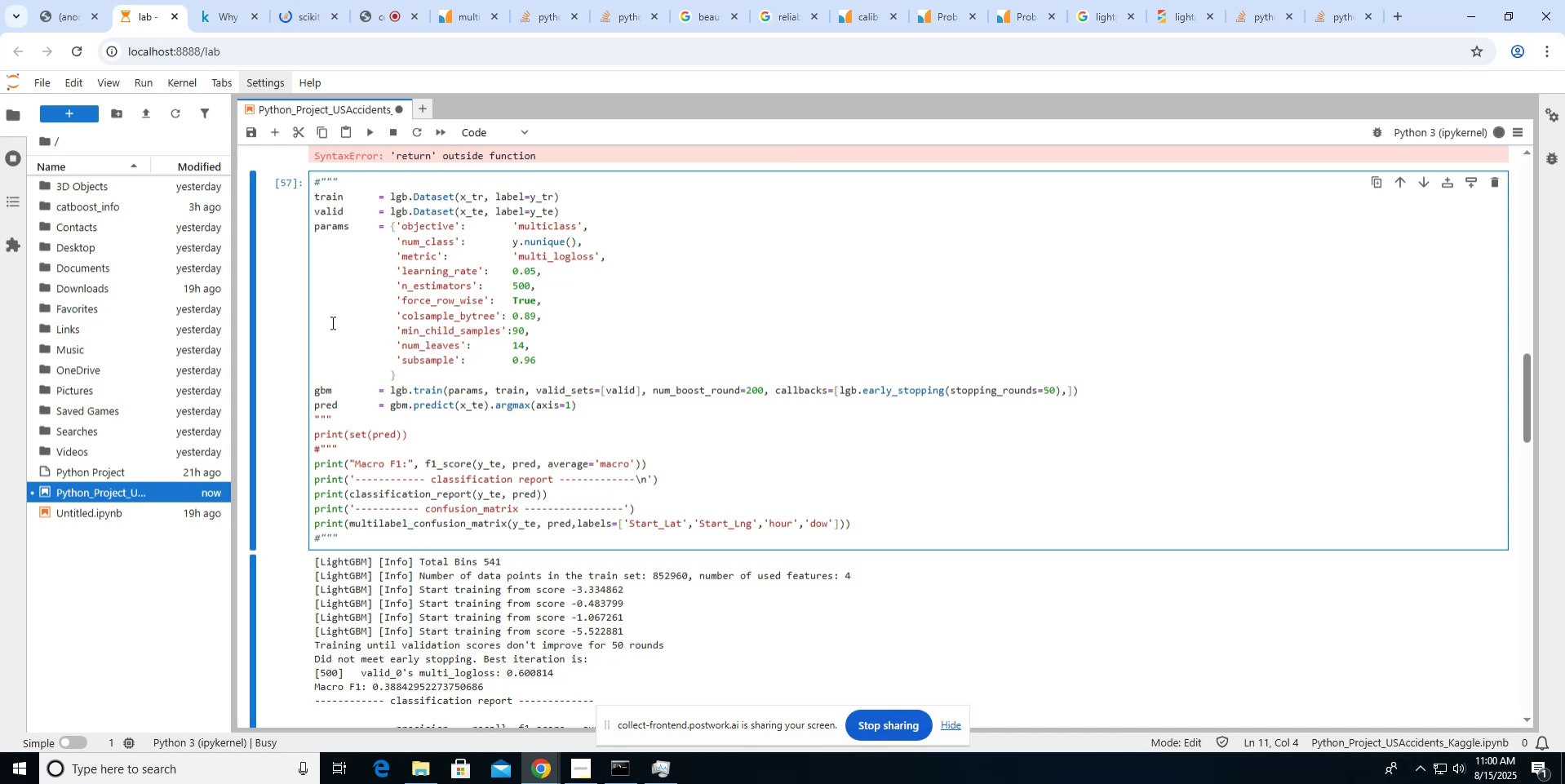 
scroll: coordinate [331, 322], scroll_direction: down, amount: 5.0
 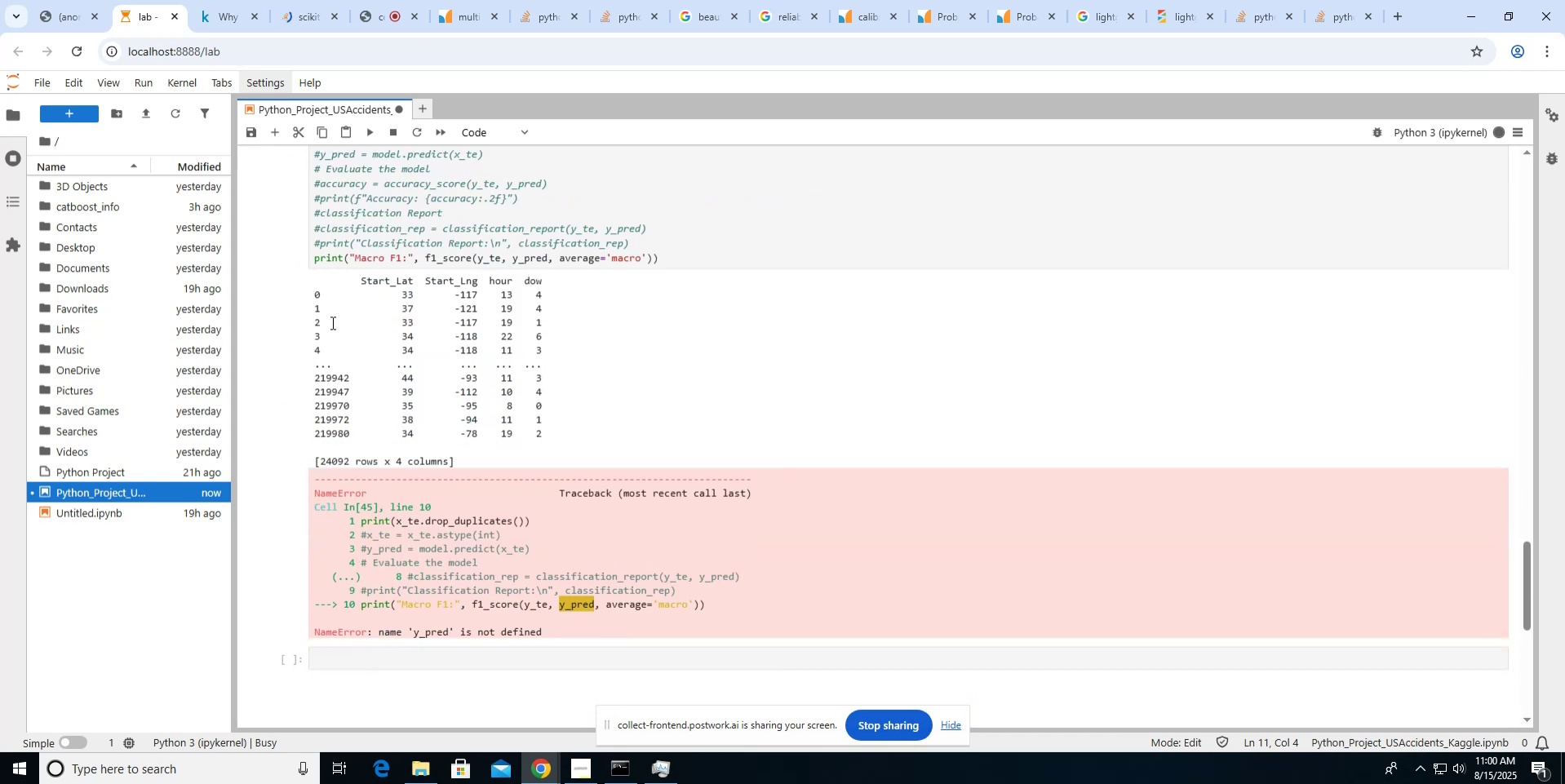 
scroll: coordinate [331, 322], scroll_direction: up, amount: 6.0
 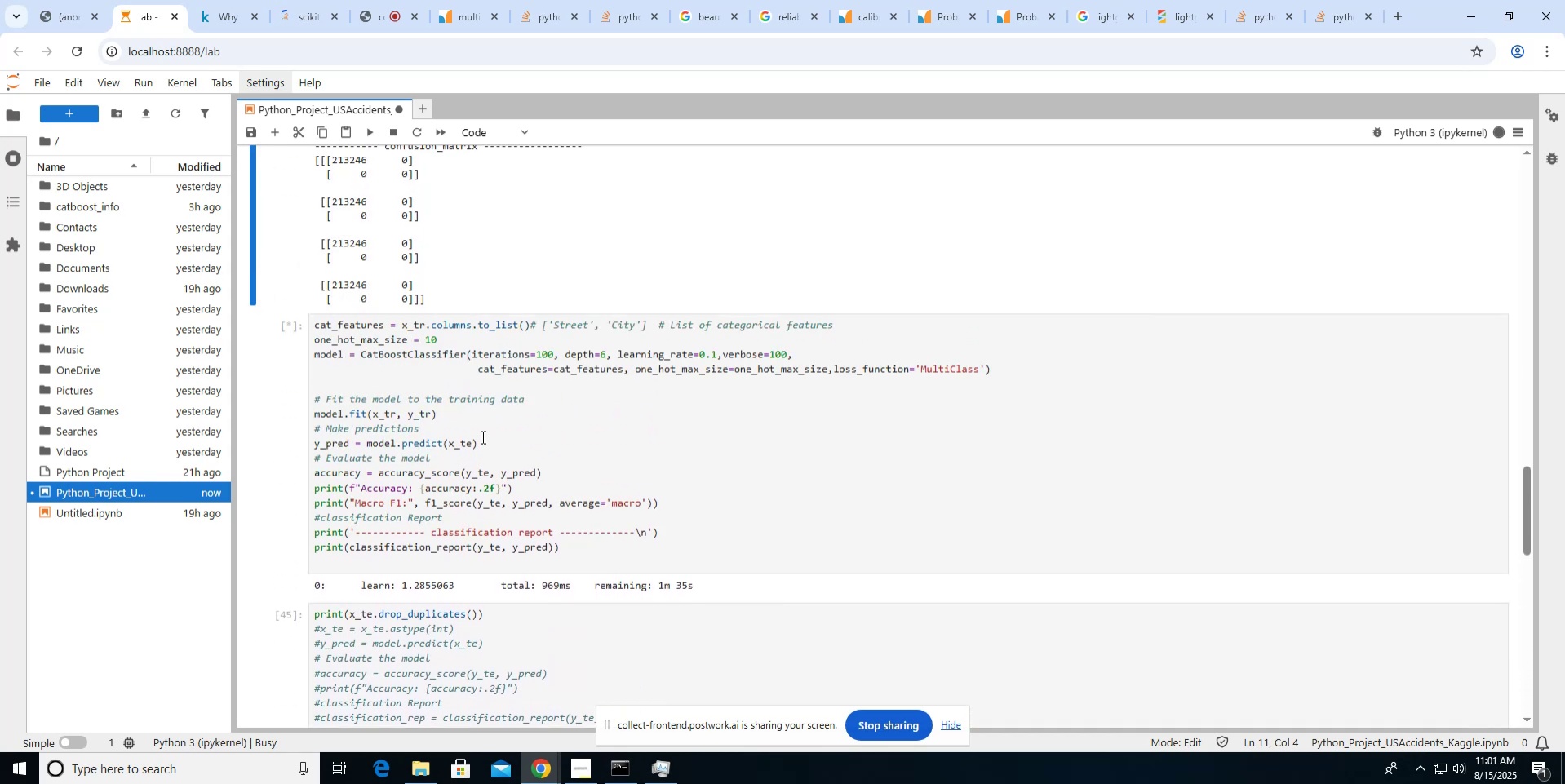 